 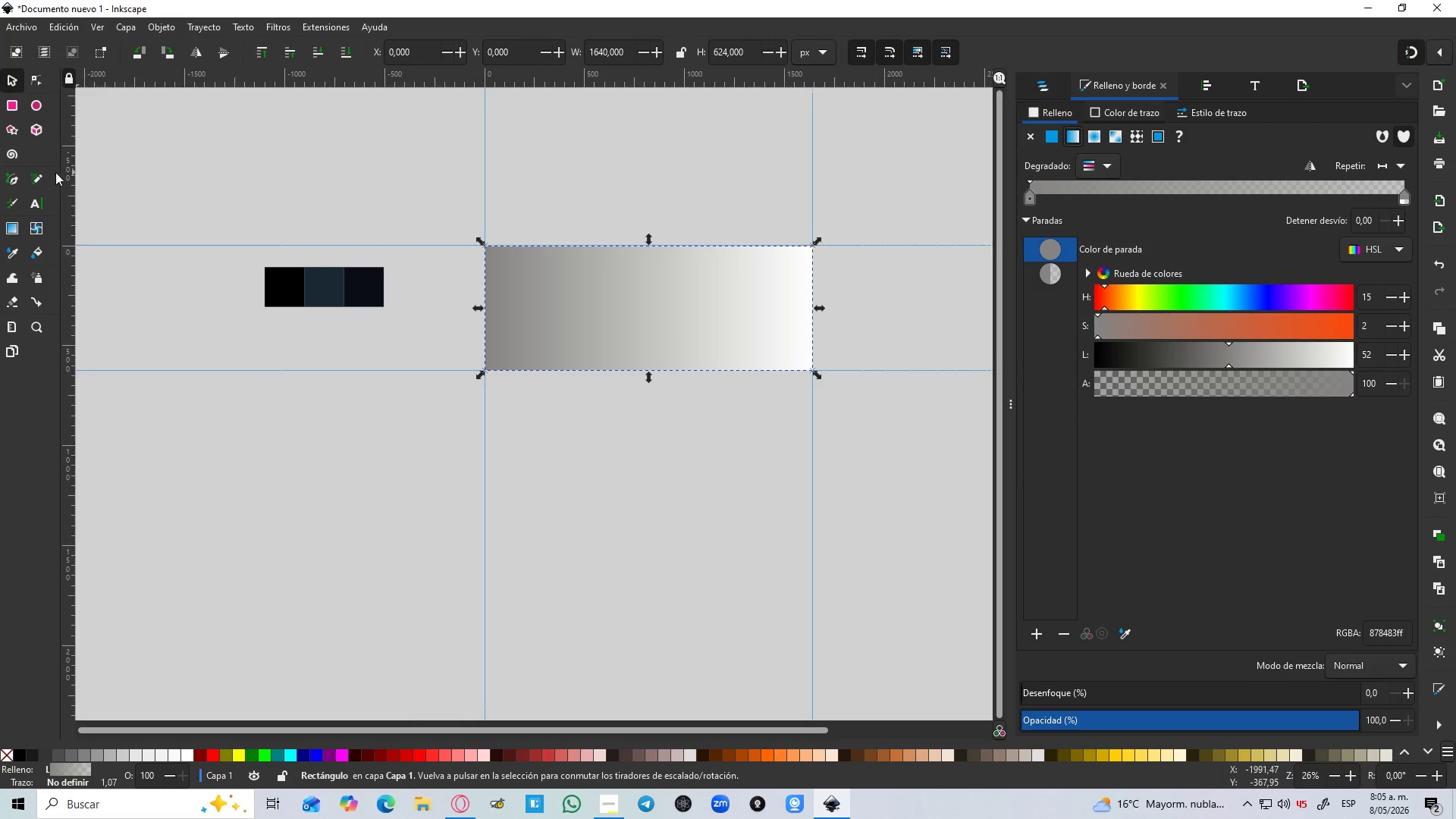 
left_click_drag(start_coordinate=[486, 311], to_coordinate=[648, 262])
 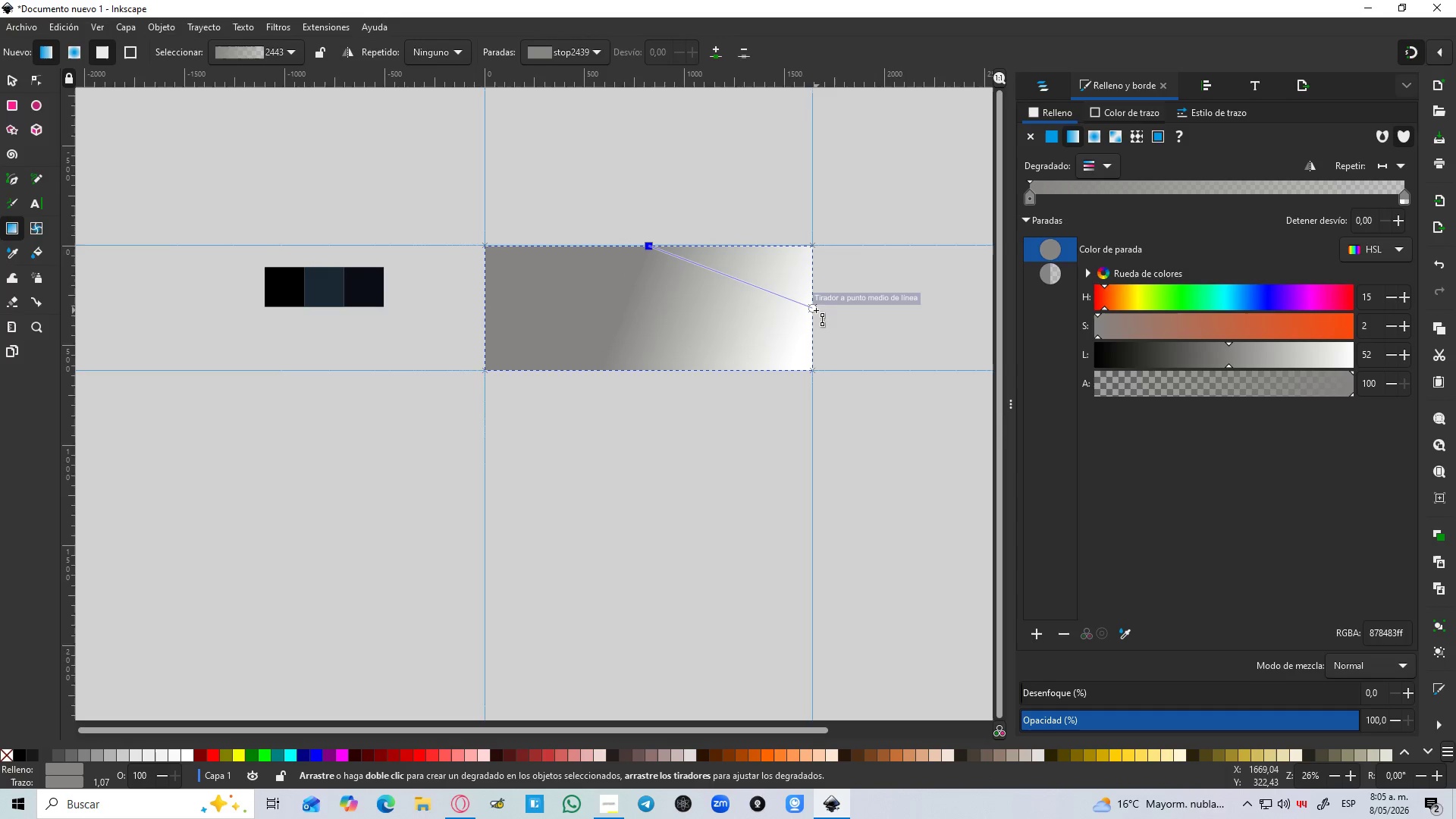 
left_click_drag(start_coordinate=[810, 309], to_coordinate=[647, 380])
 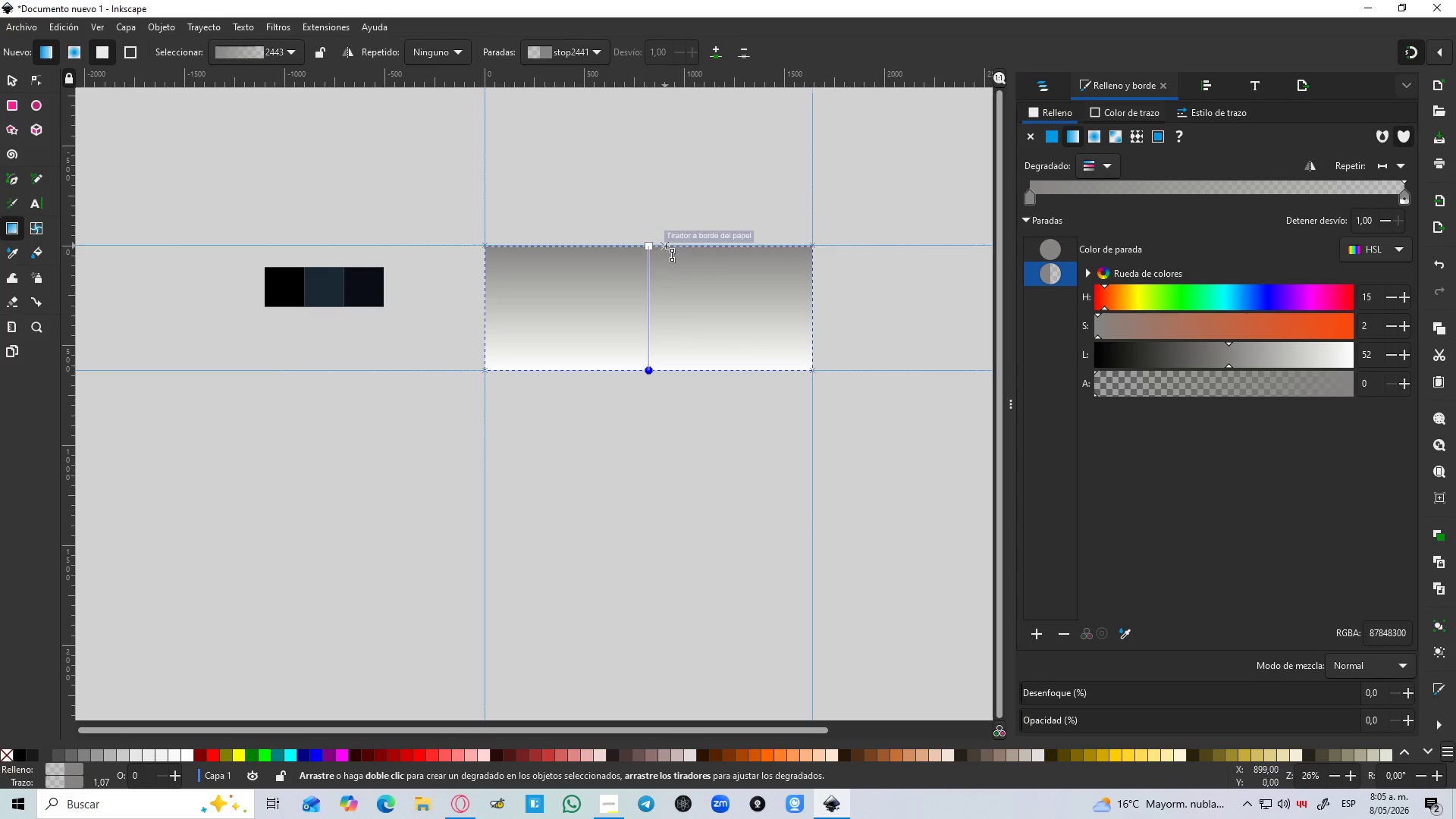 
left_click([646, 246])
 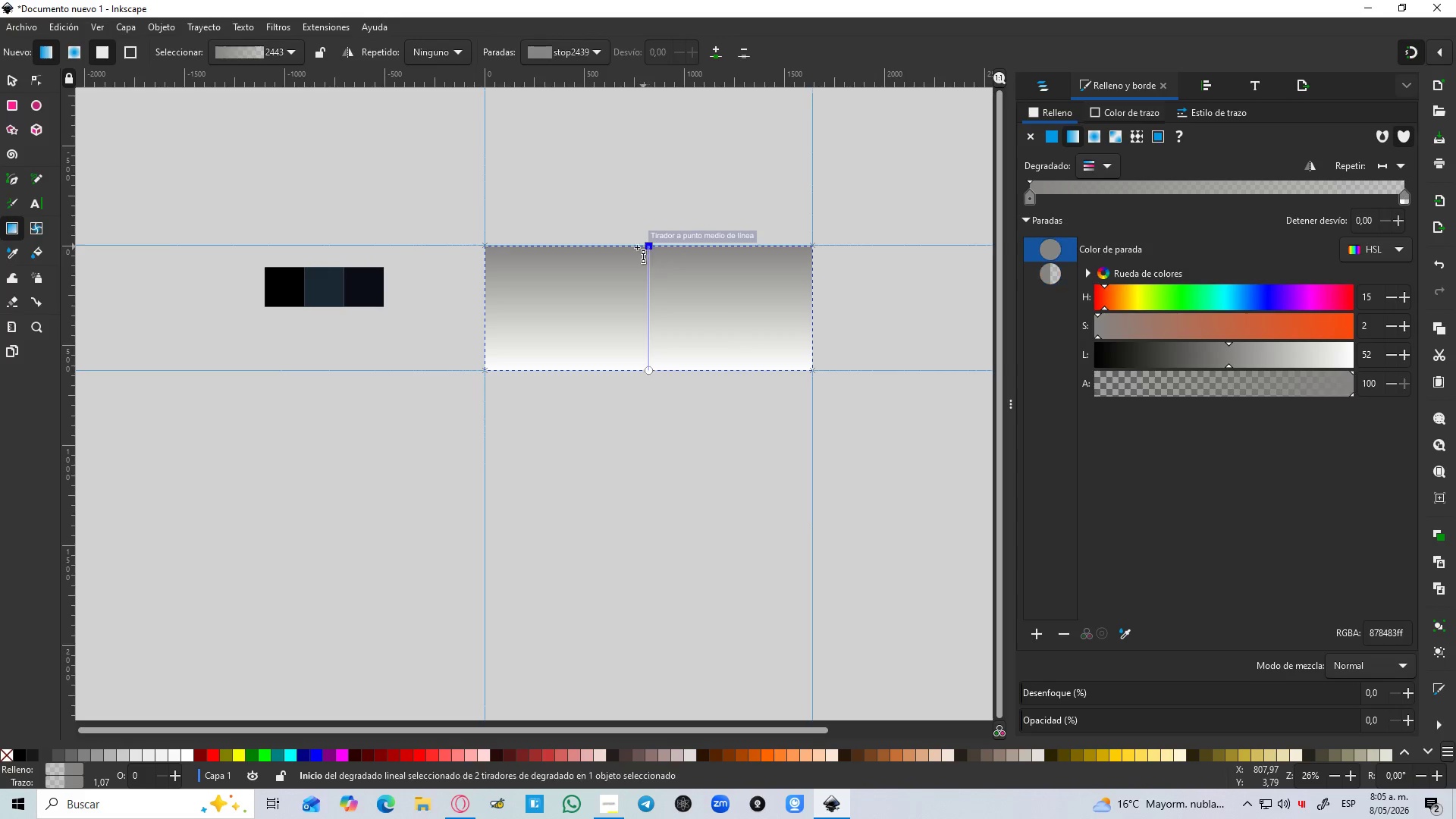 
key(D)
 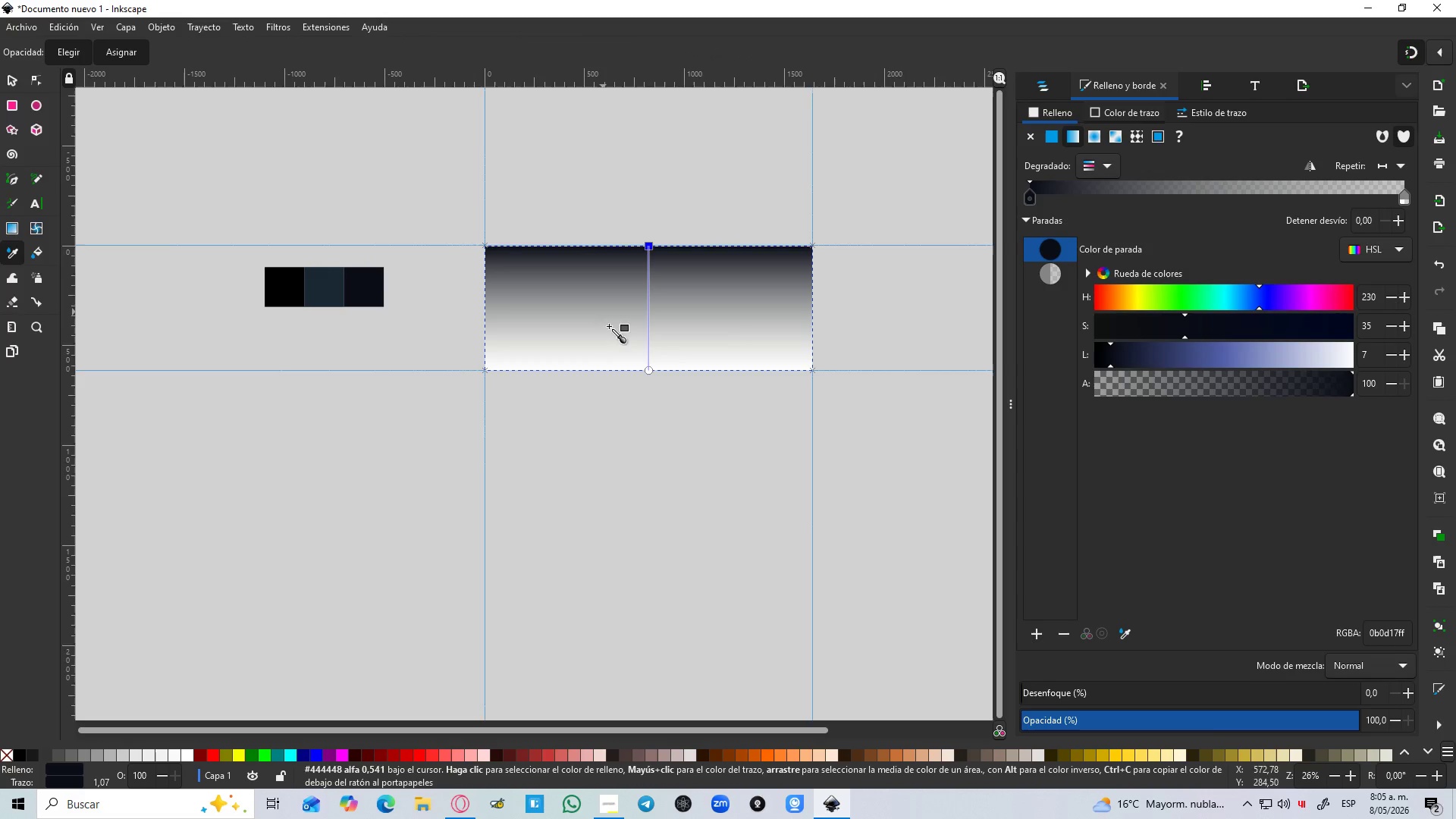 
left_click([648, 370])
 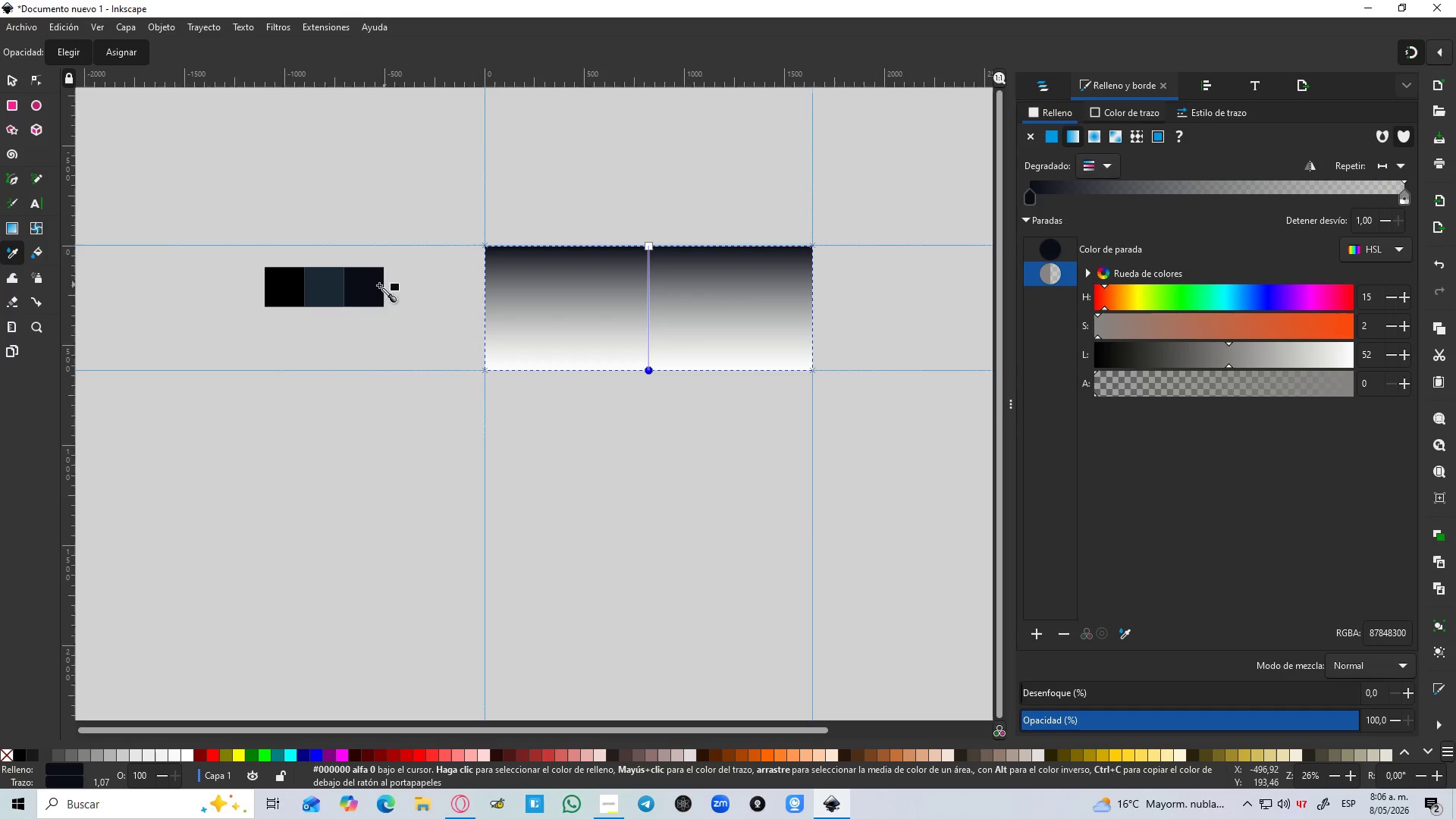 
left_click([328, 288])
 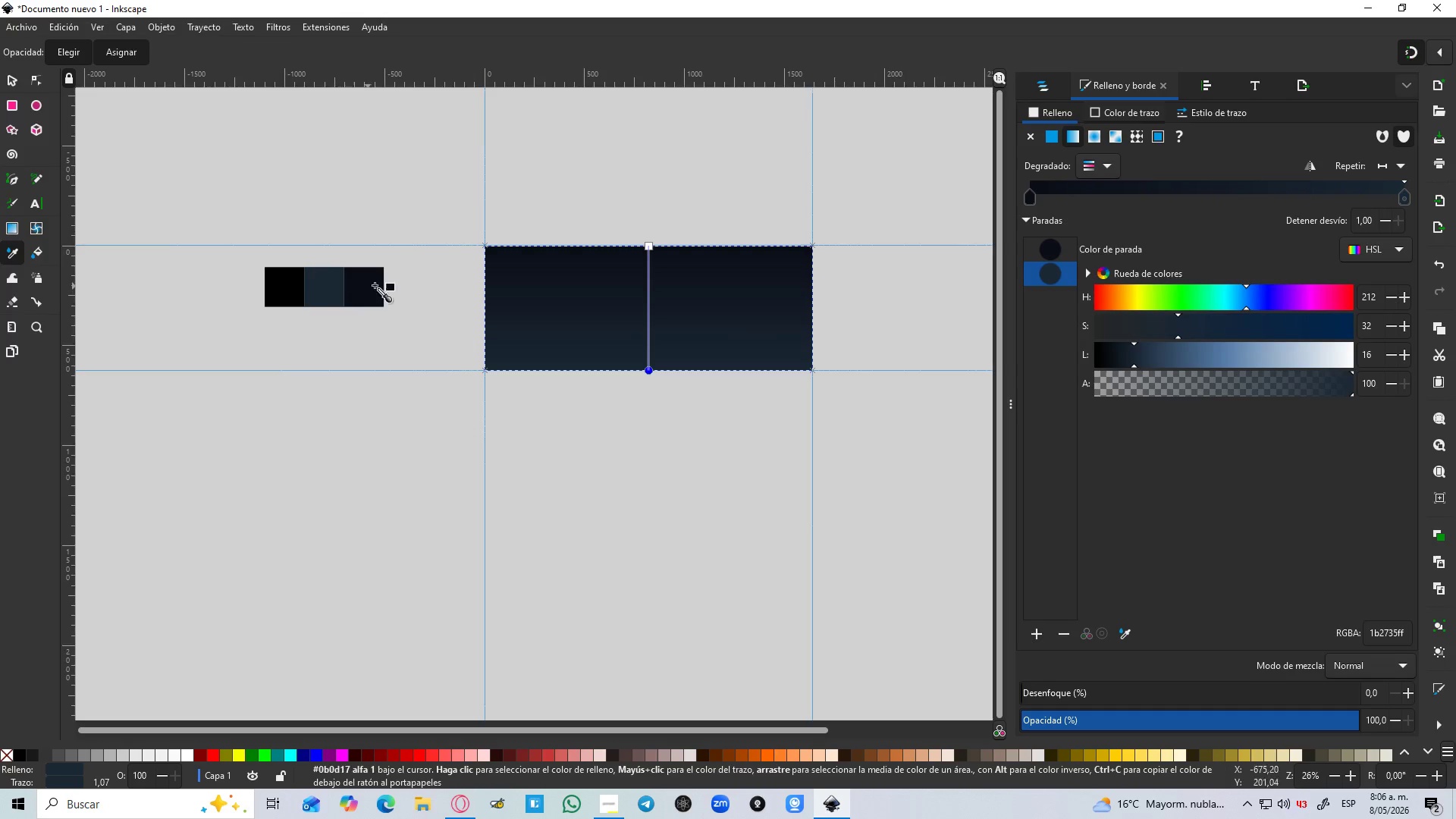 
hold_key(key=ControlLeft, duration=1.36)
left_click_drag(start_coordinate=[10, 63], to_coordinate=[8, 67])
 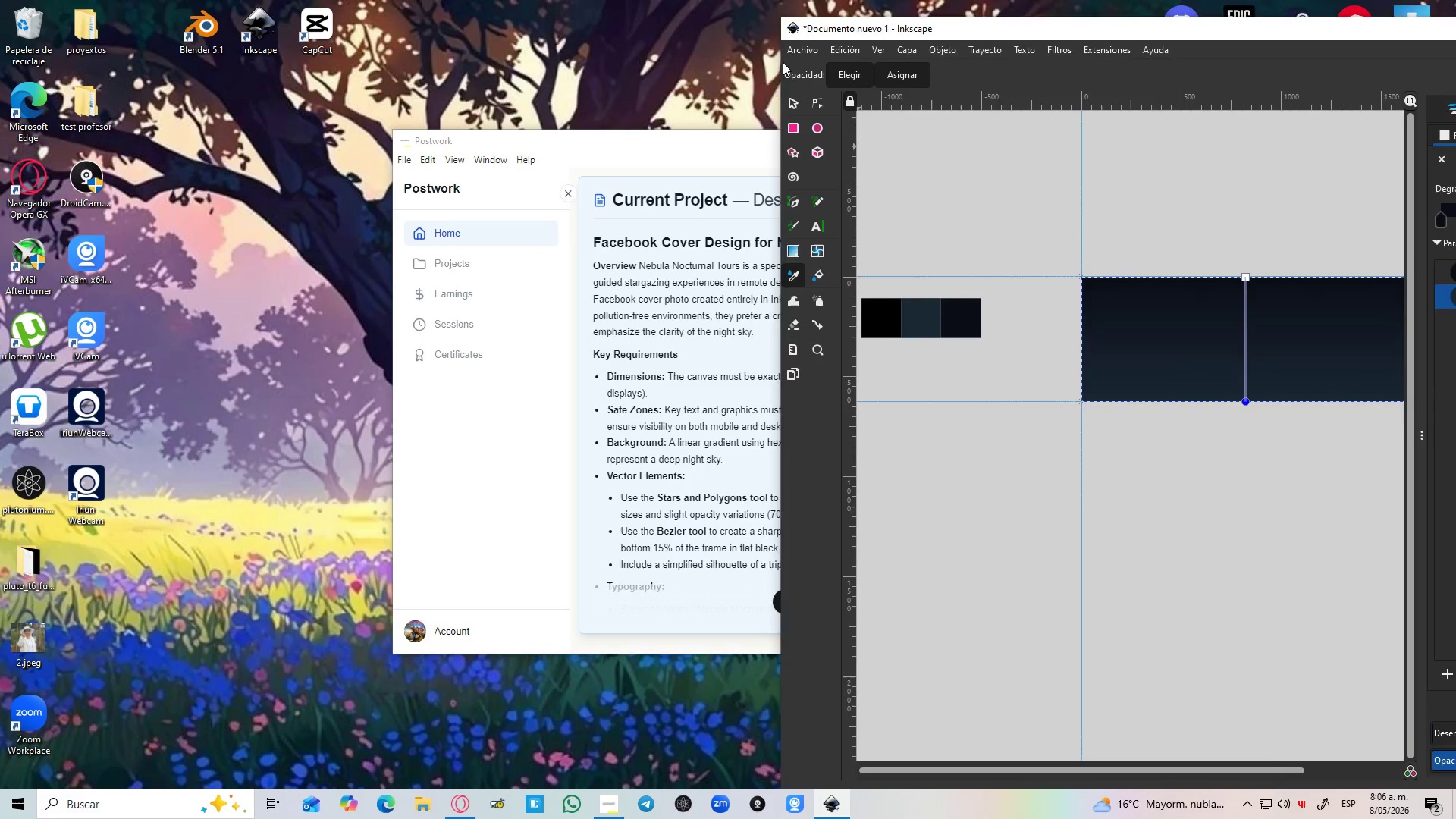 
left_click([607, 0])
 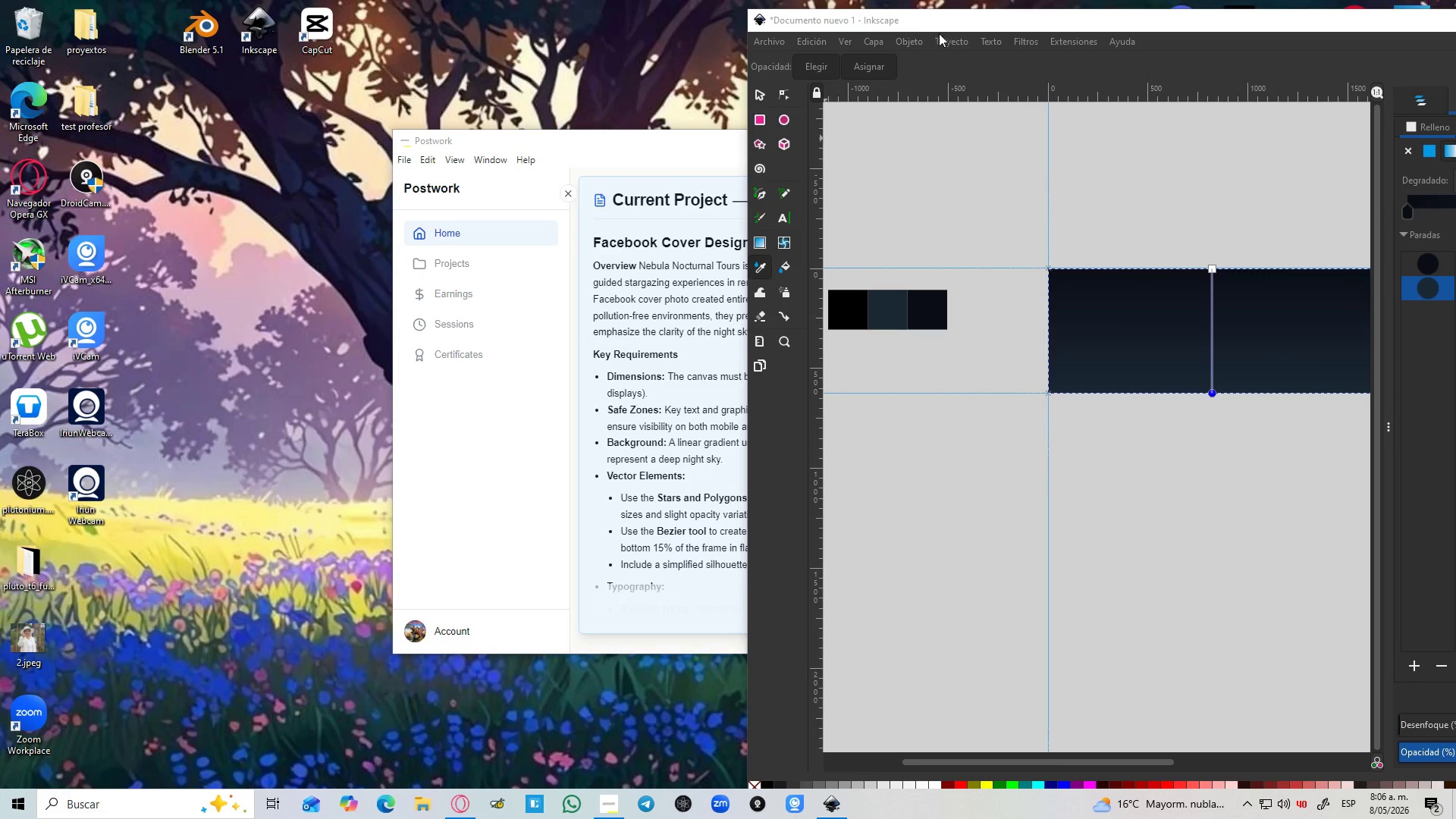 
left_click_drag(start_coordinate=[937, 24], to_coordinate=[729, 0])
 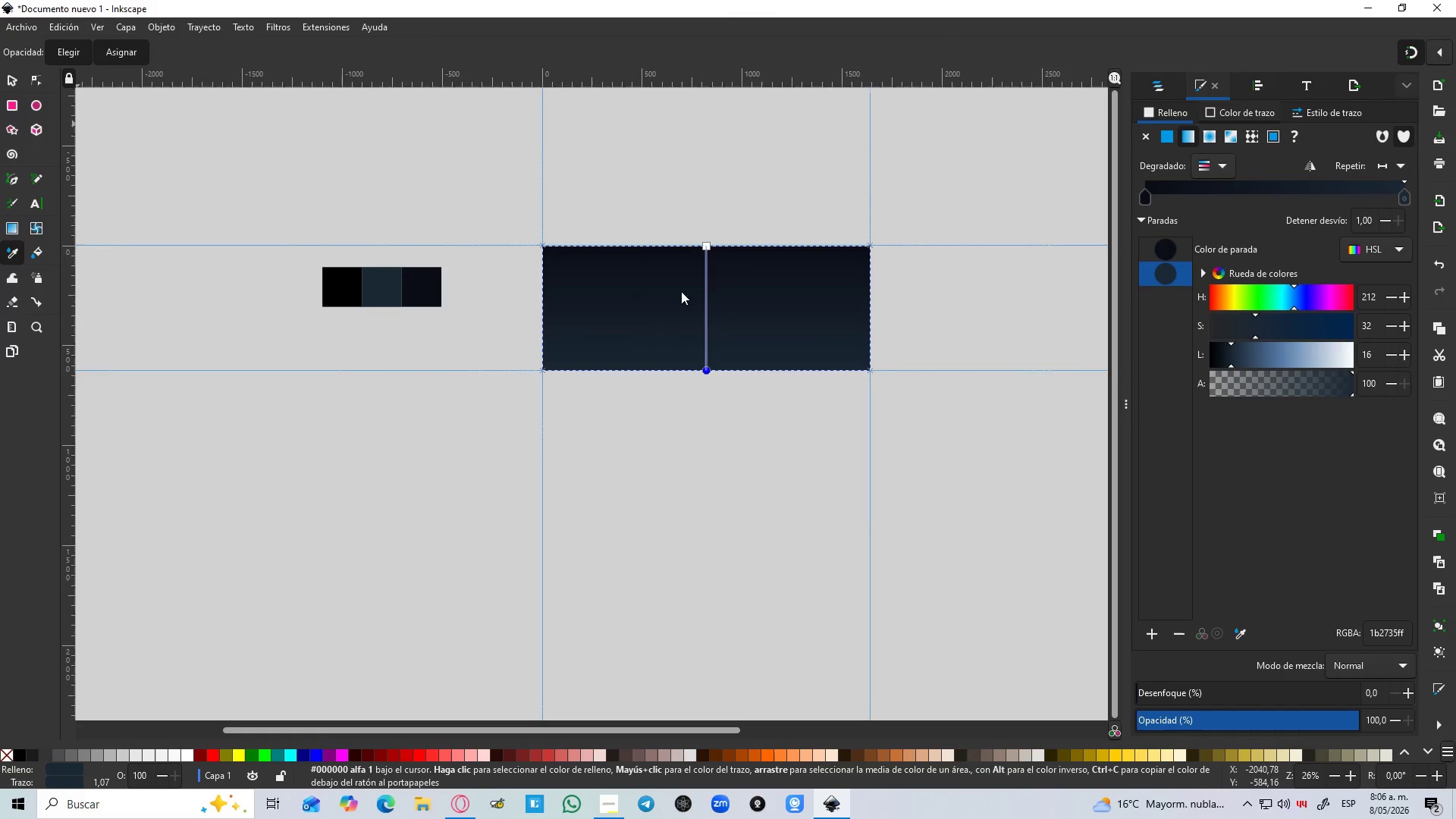 
left_click([687, 453])
 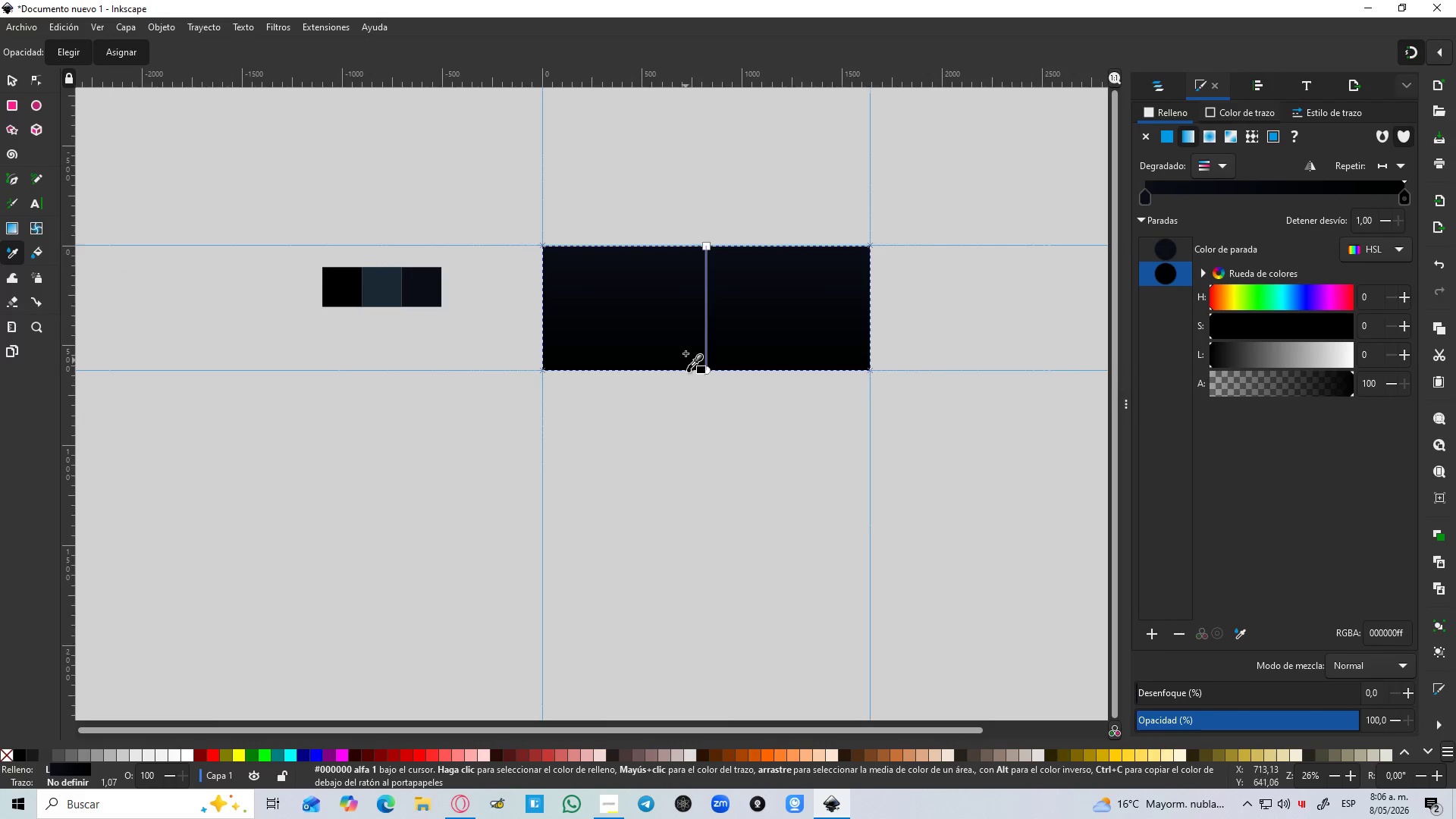 
hold_key(key=ControlLeft, duration=0.36)
 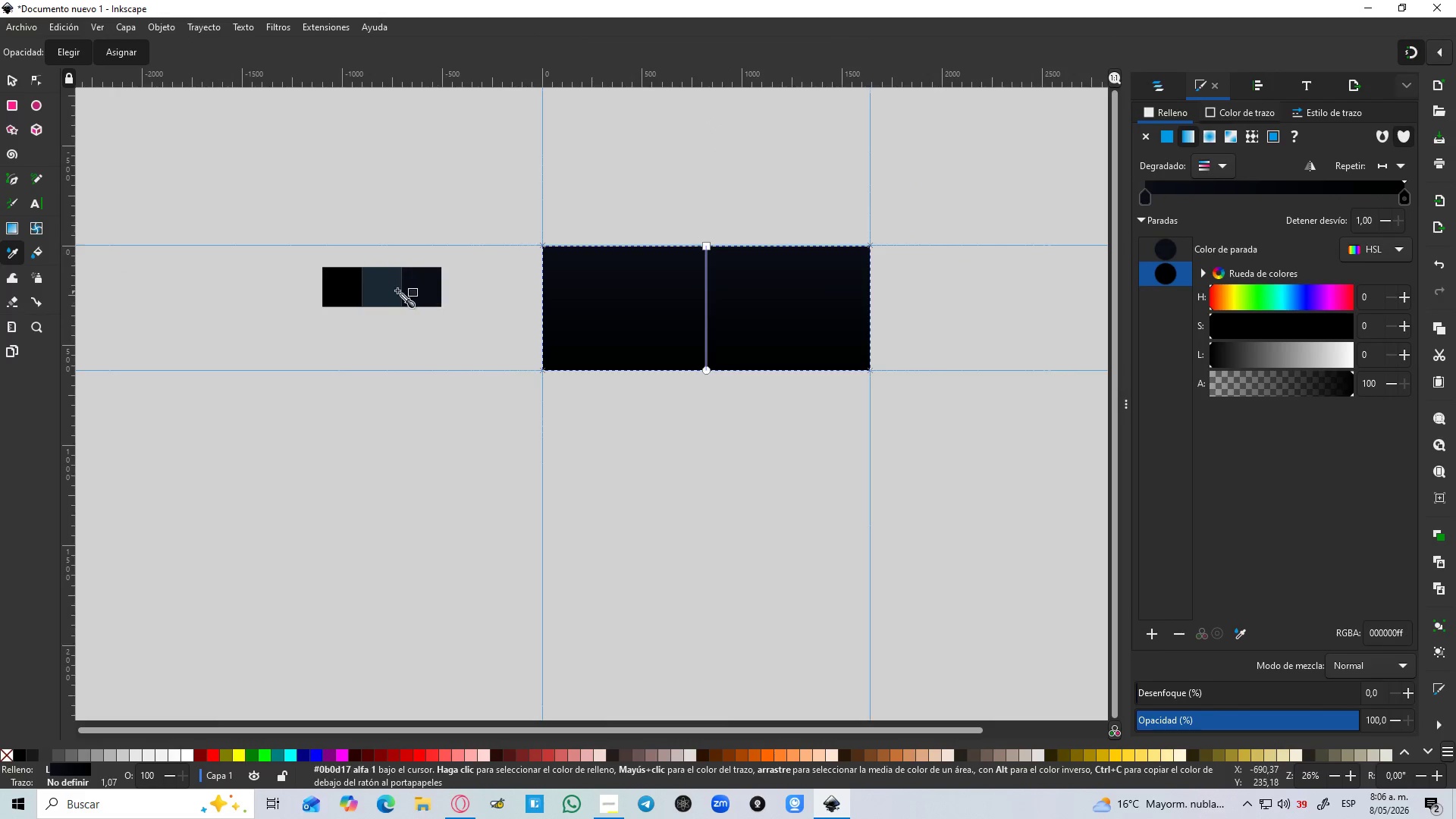 
left_click([388, 290])
 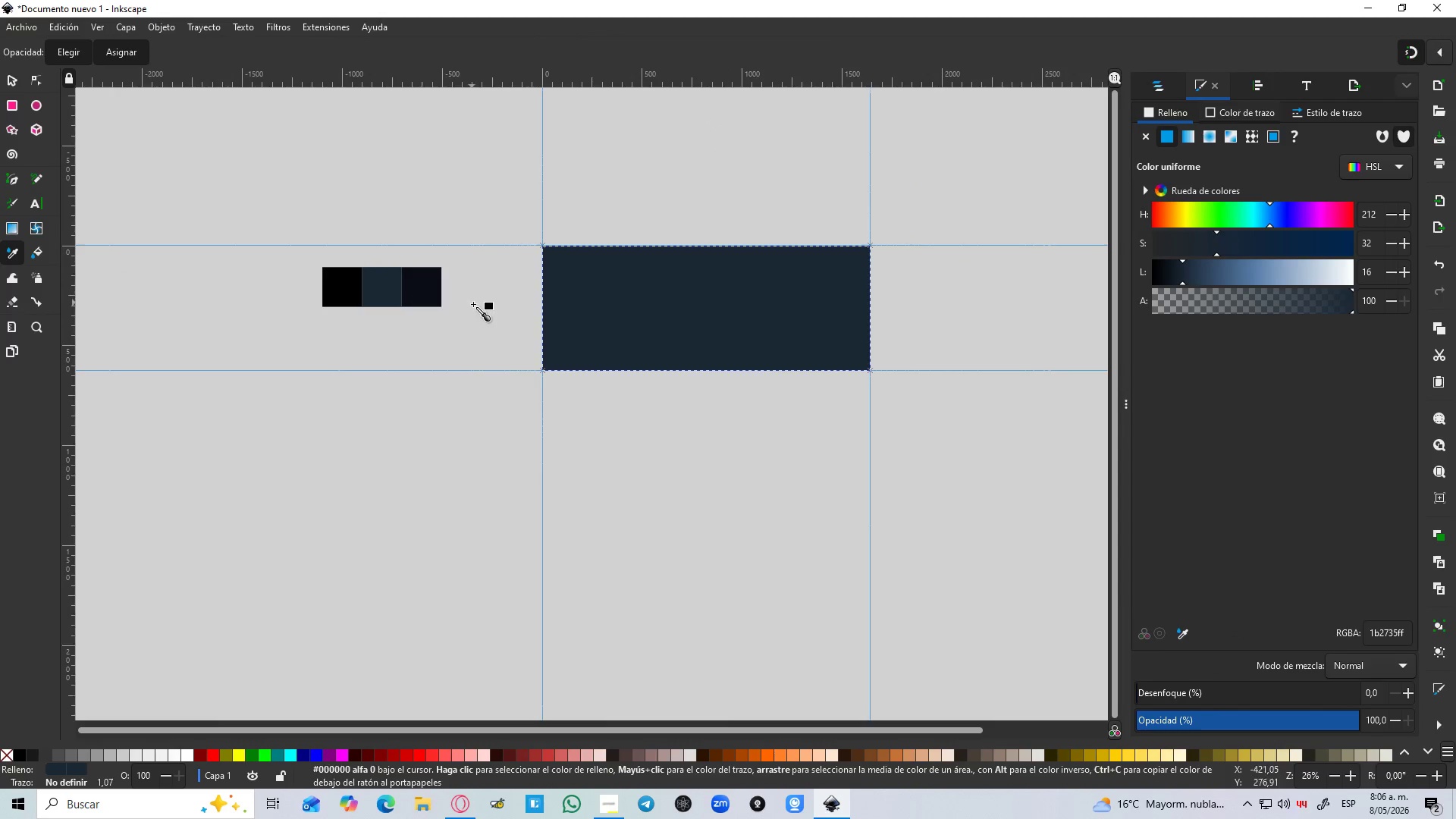 
key(Control+Z)
 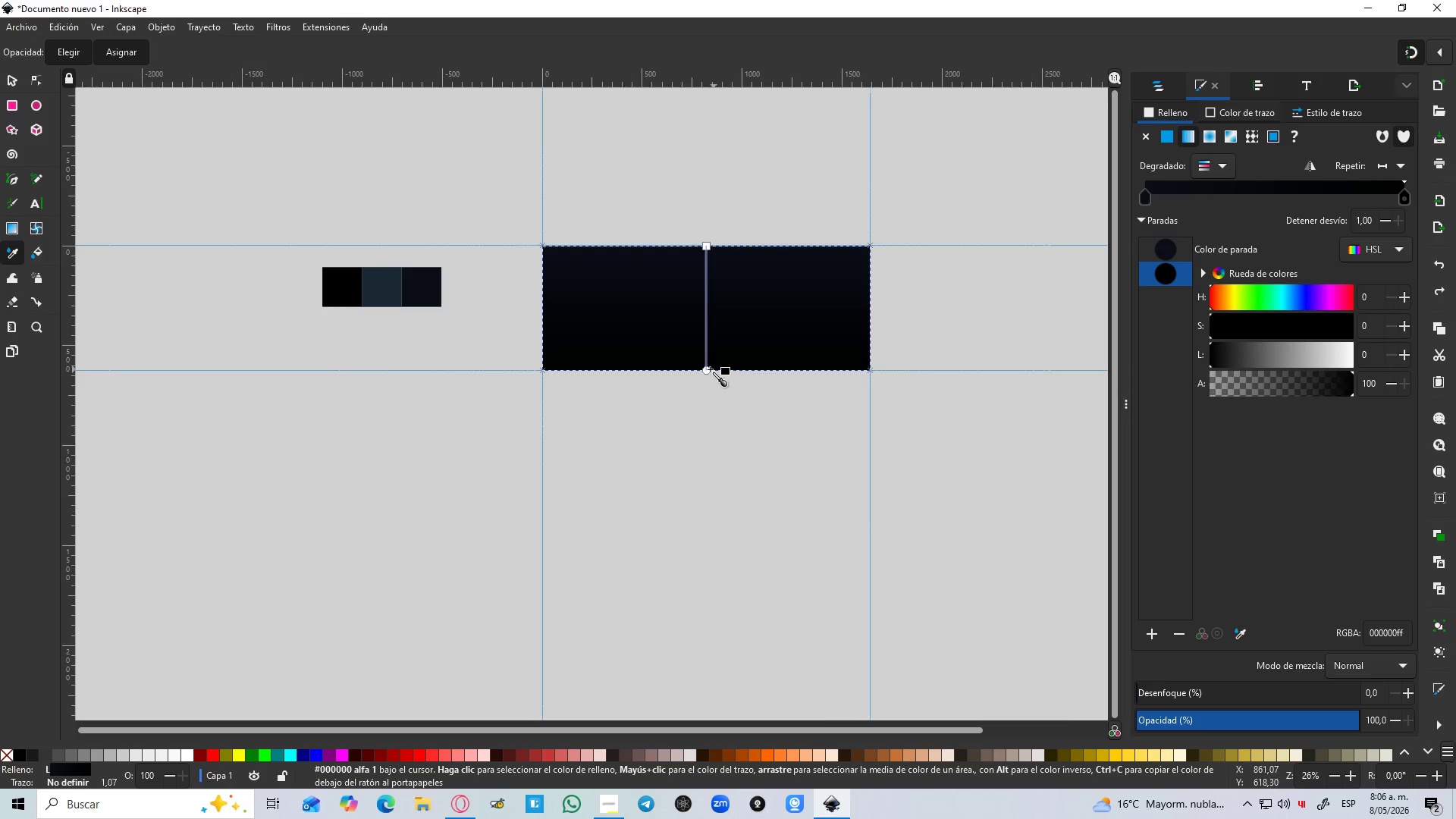 
left_click([707, 369])
 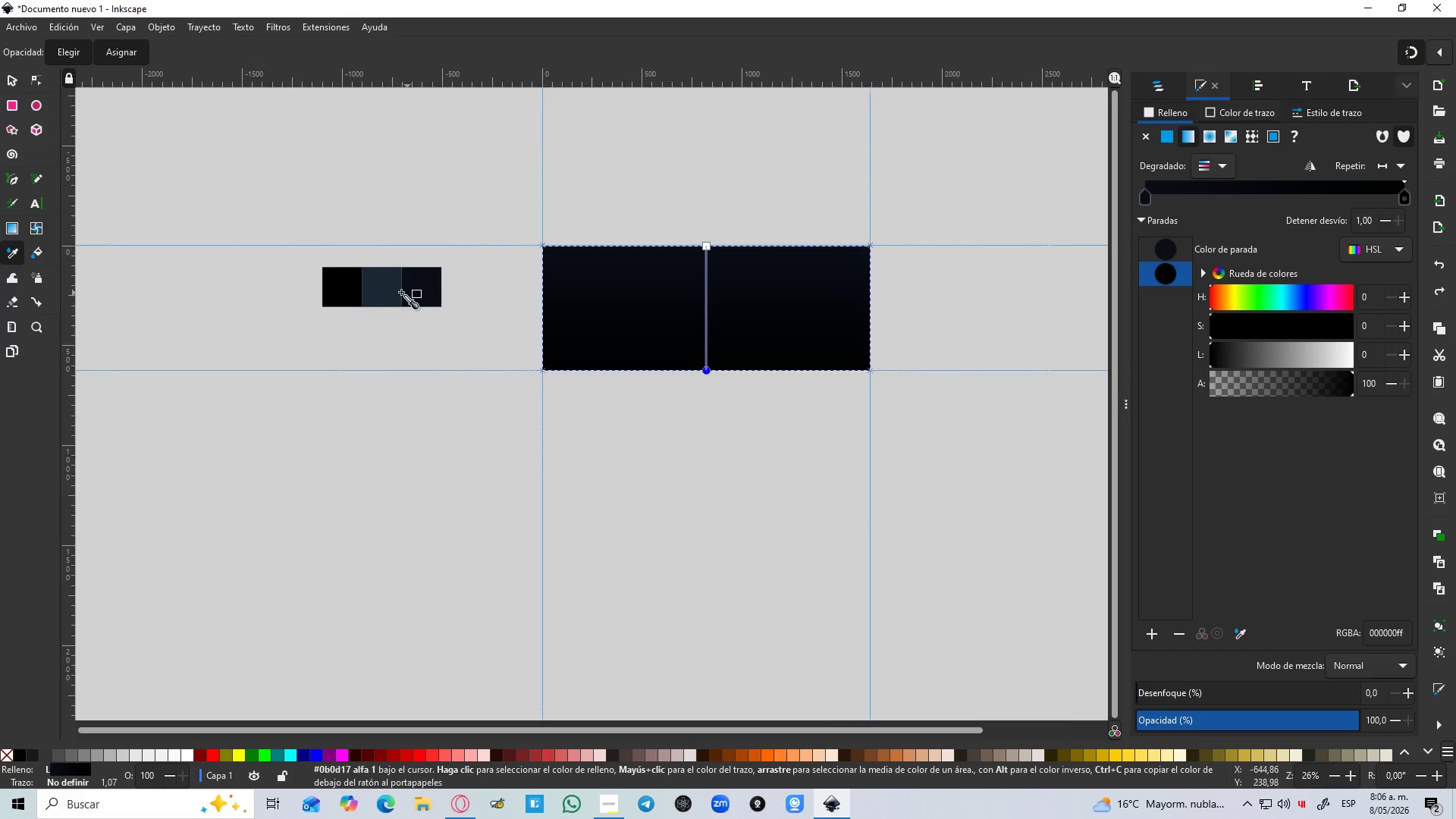 
left_click([395, 290])
 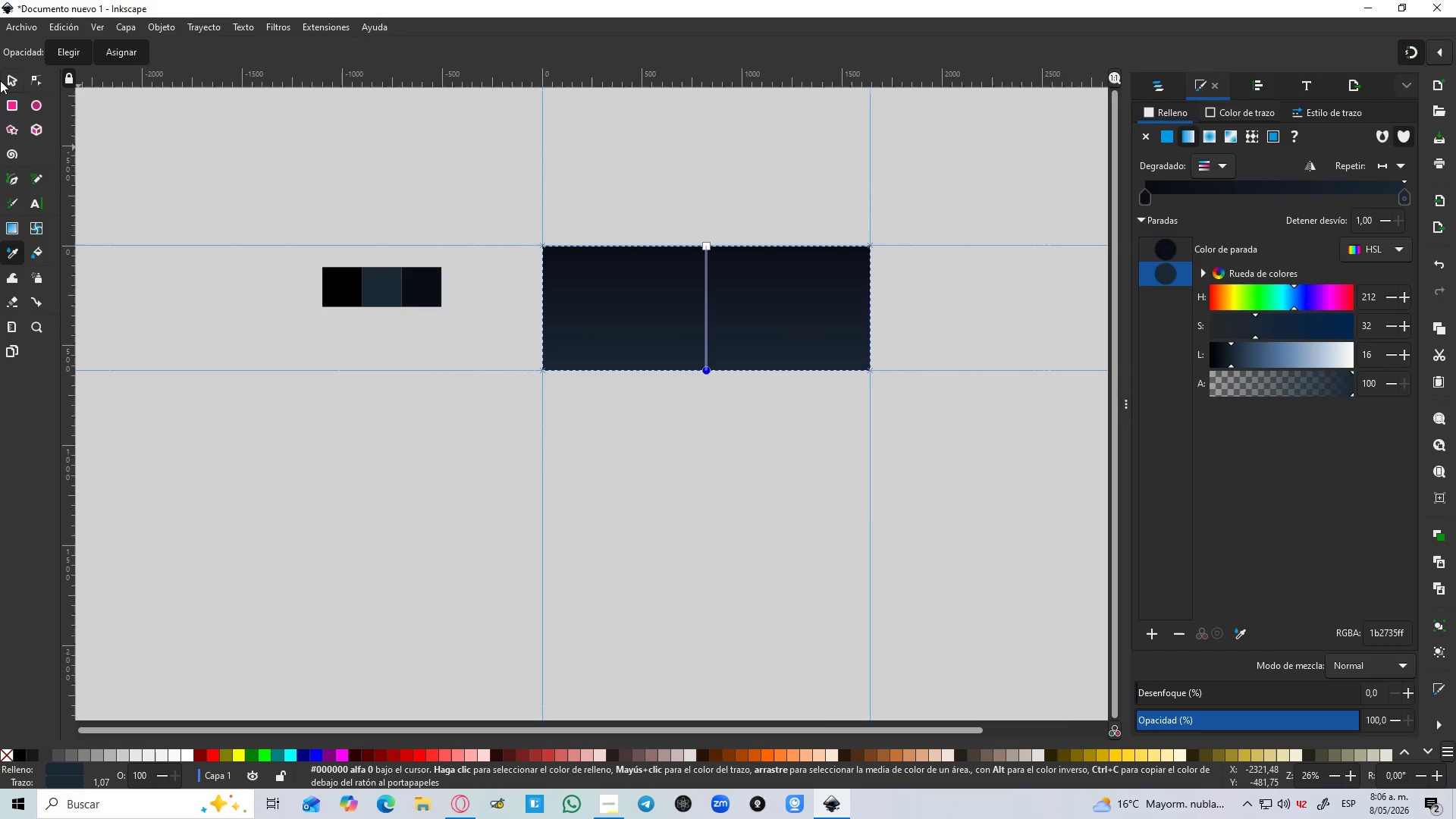 
left_click([7, 76])
 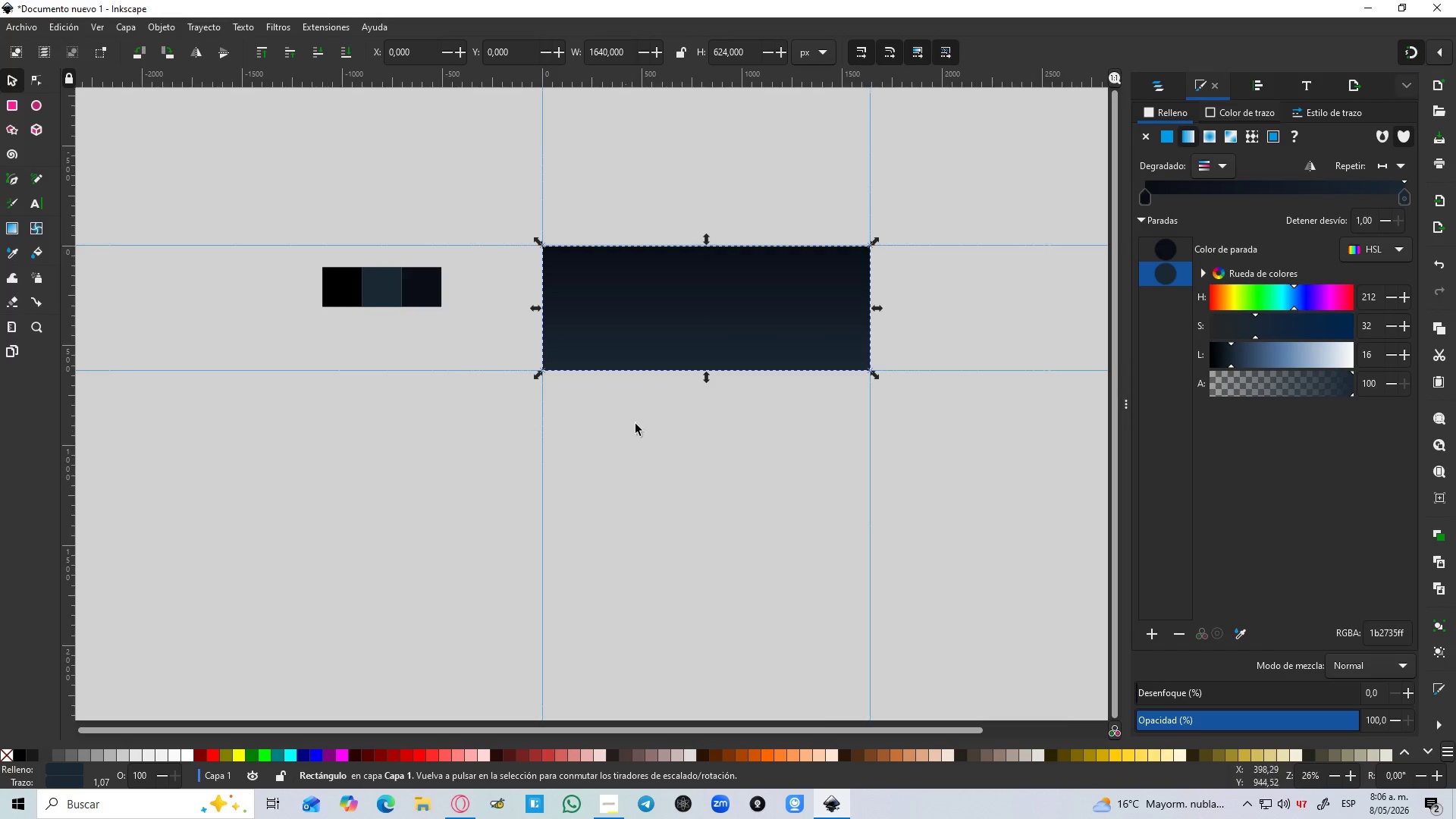 
hold_key(key=ControlLeft, duration=0.47)
 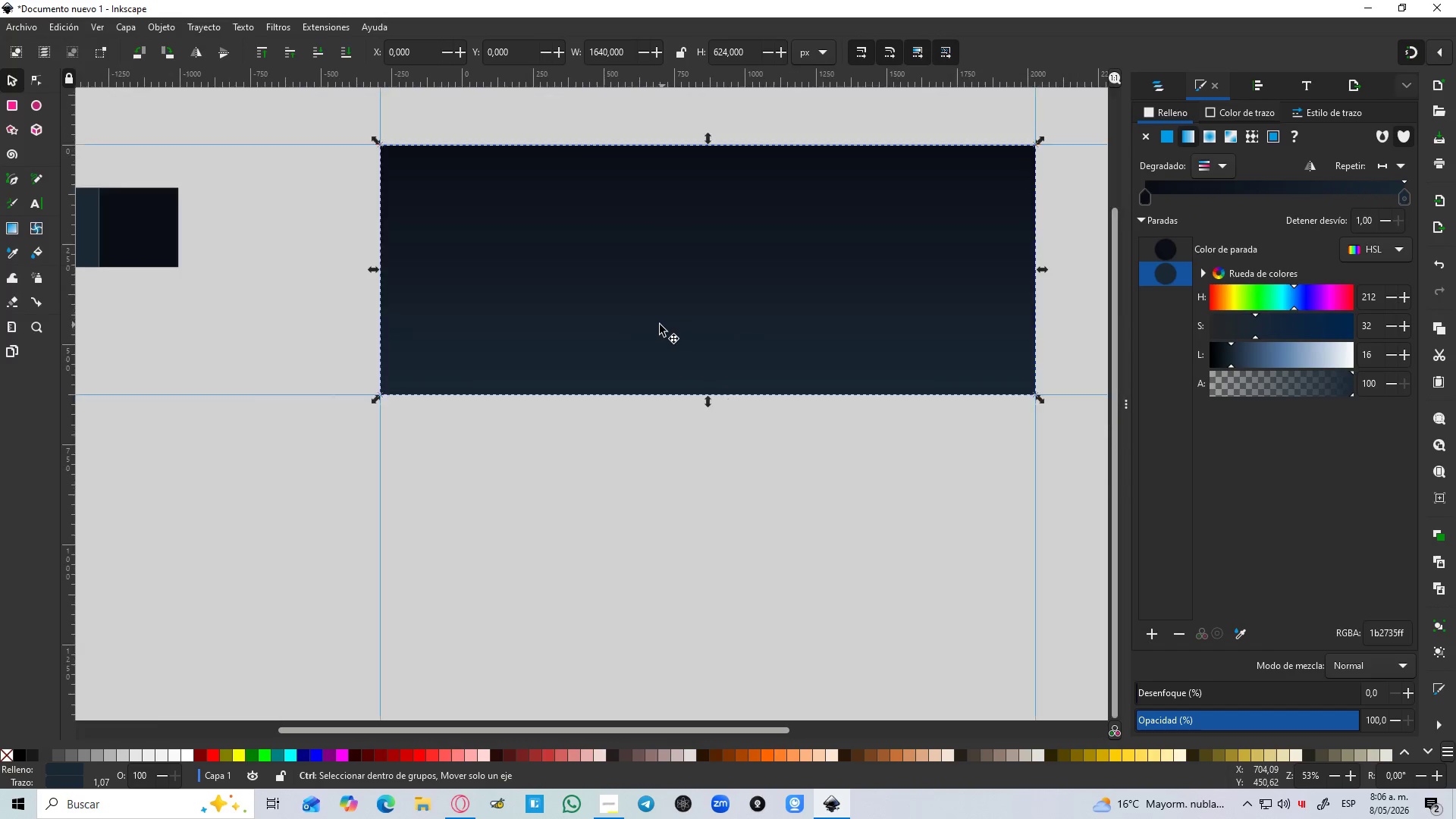 
hold_key(key=ControlLeft, duration=0.45)
 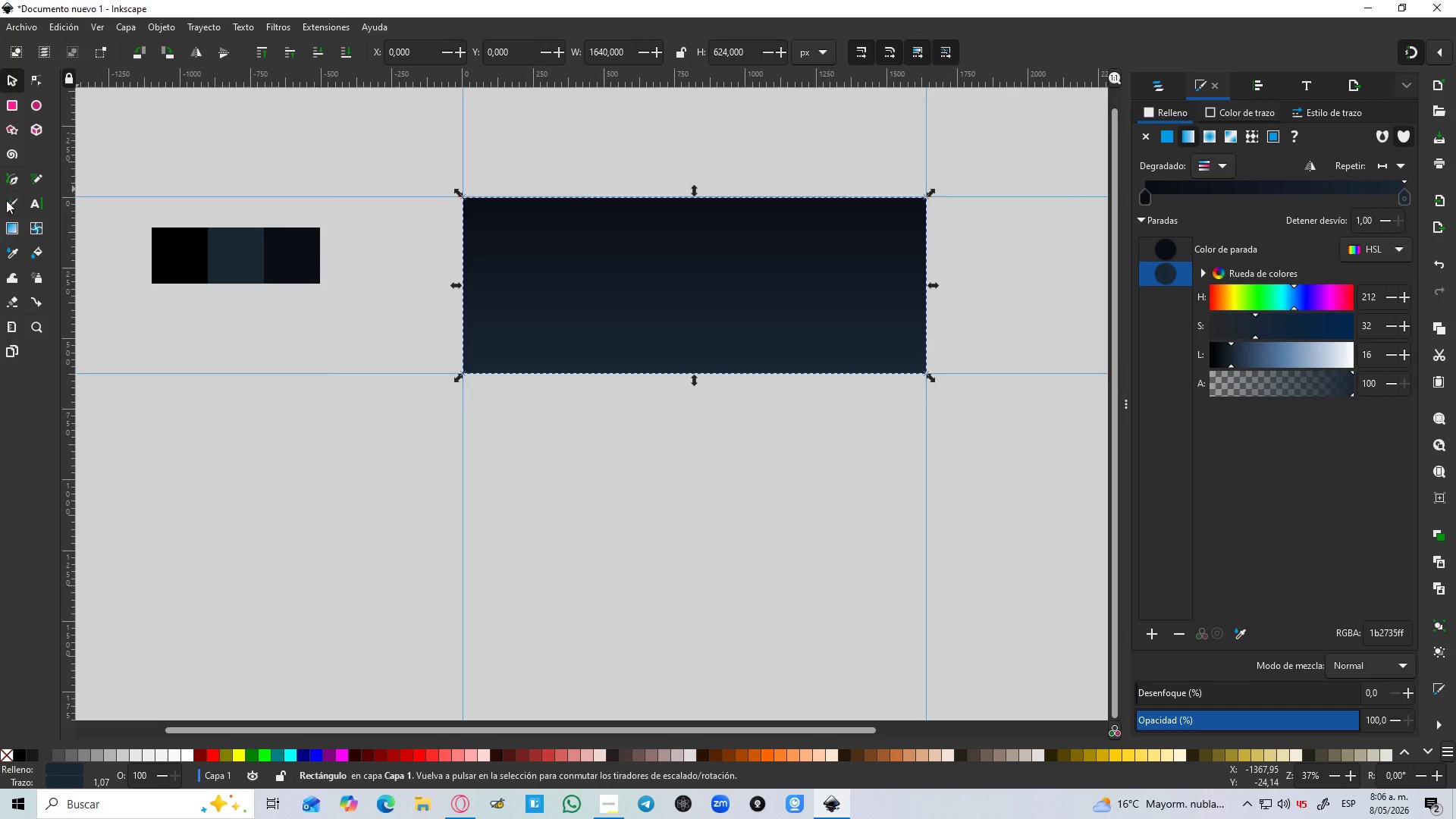 
scroll: coordinate [695, 341], scroll_direction: up, amount: 3.0
 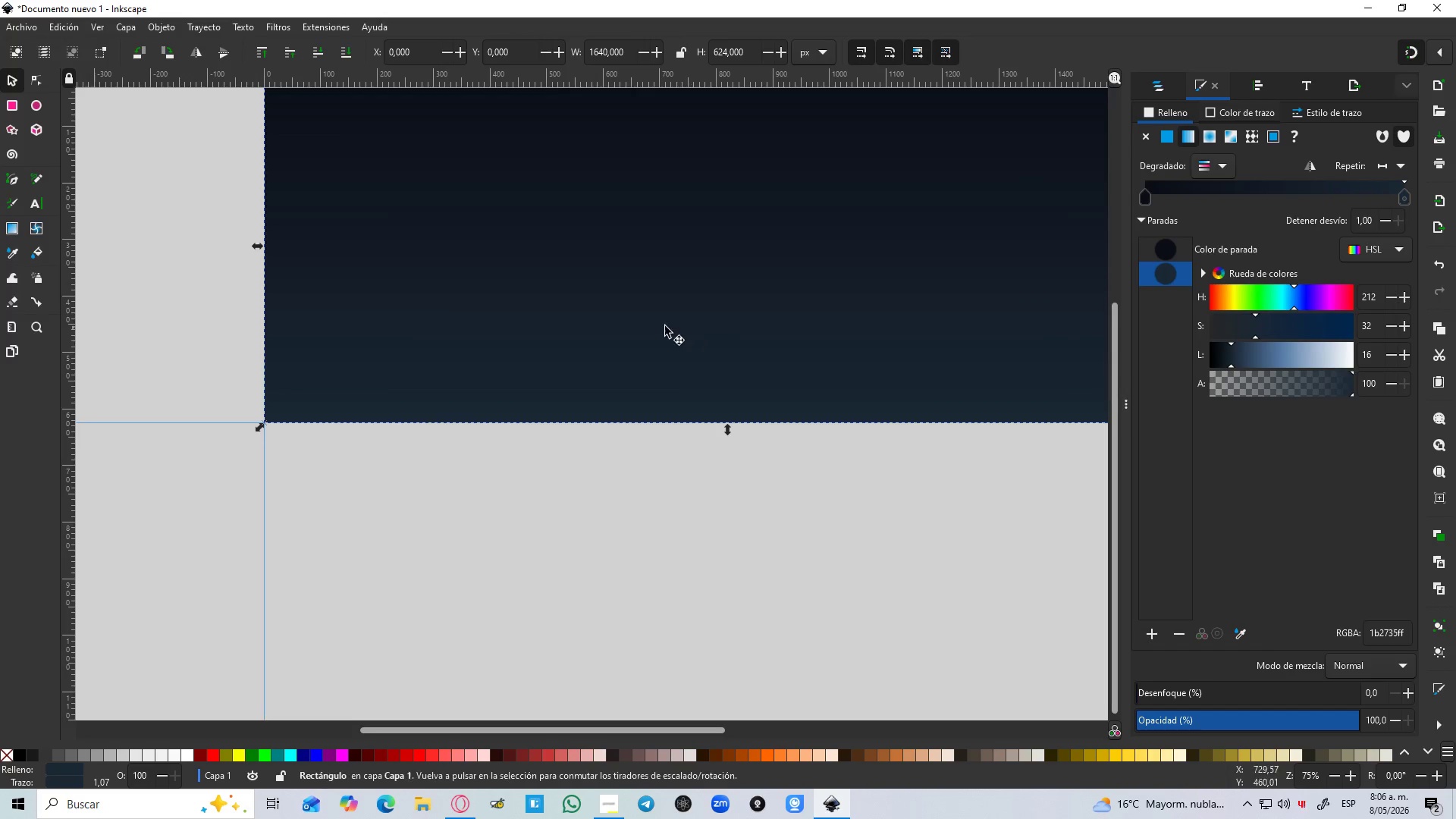 
scroll: coordinate [662, 325], scroll_direction: down, amount: 2.0
 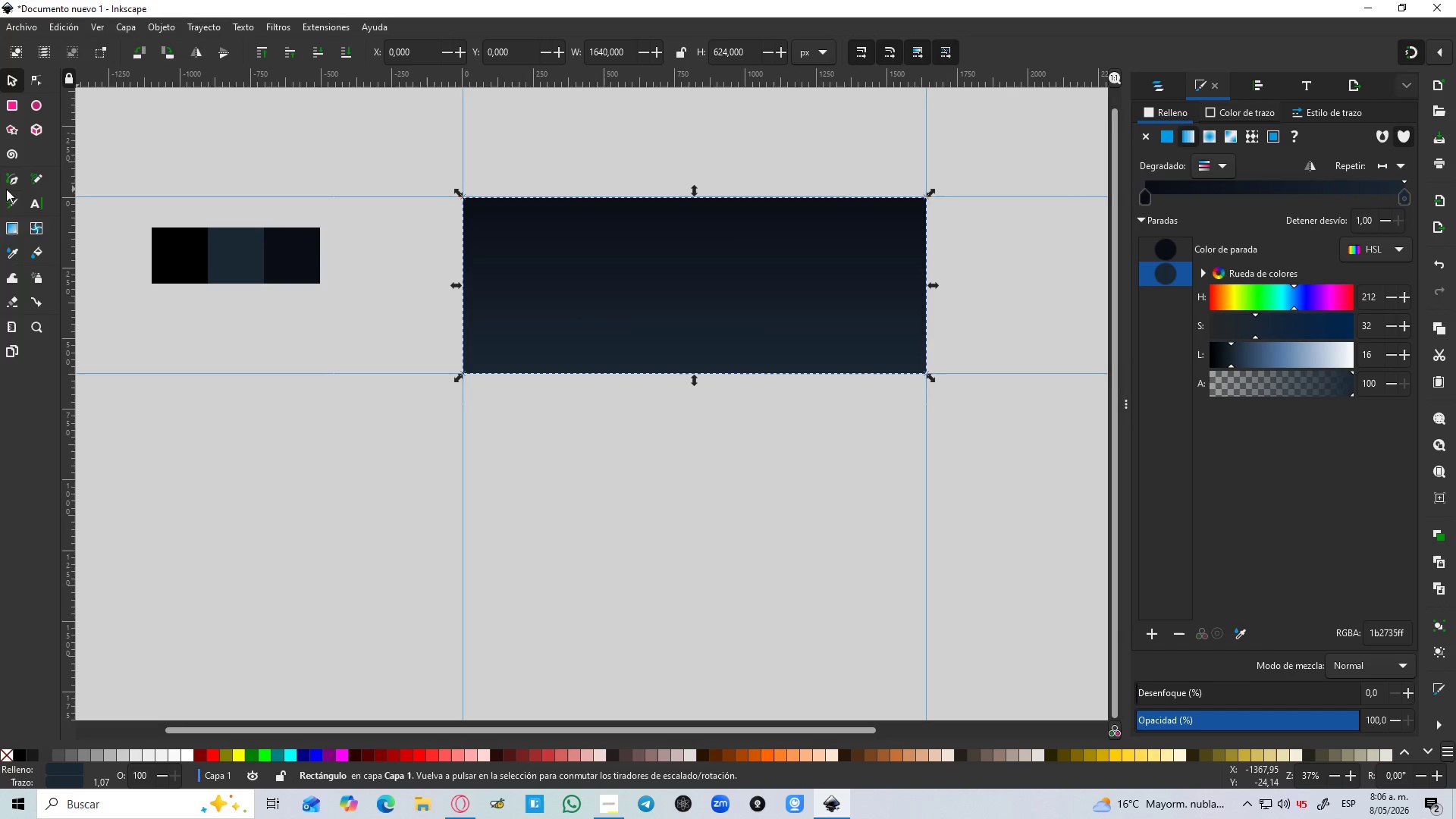 
left_click([6, 230])
 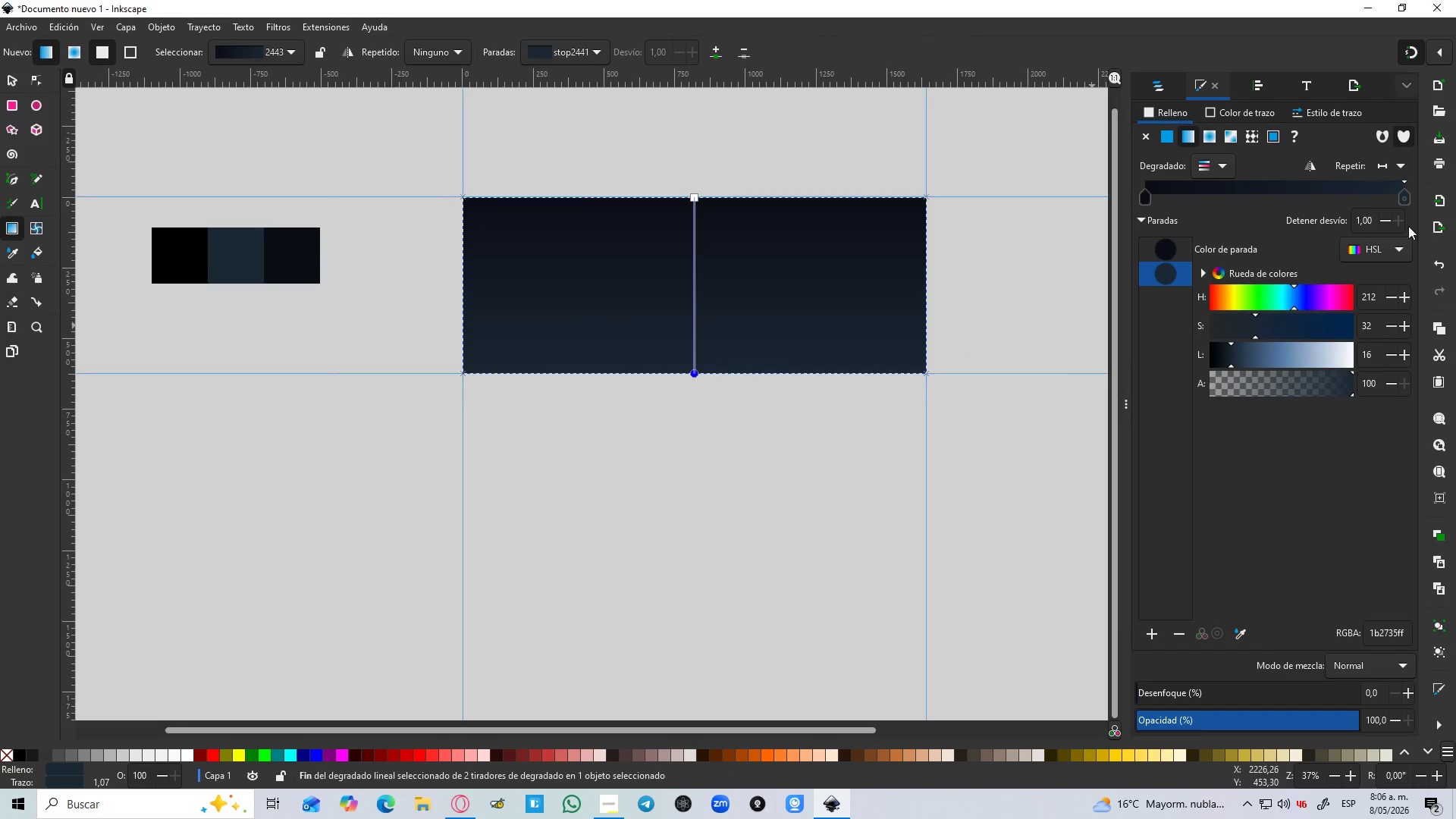 
left_click_drag(start_coordinate=[1404, 201], to_coordinate=[1257, 218])
 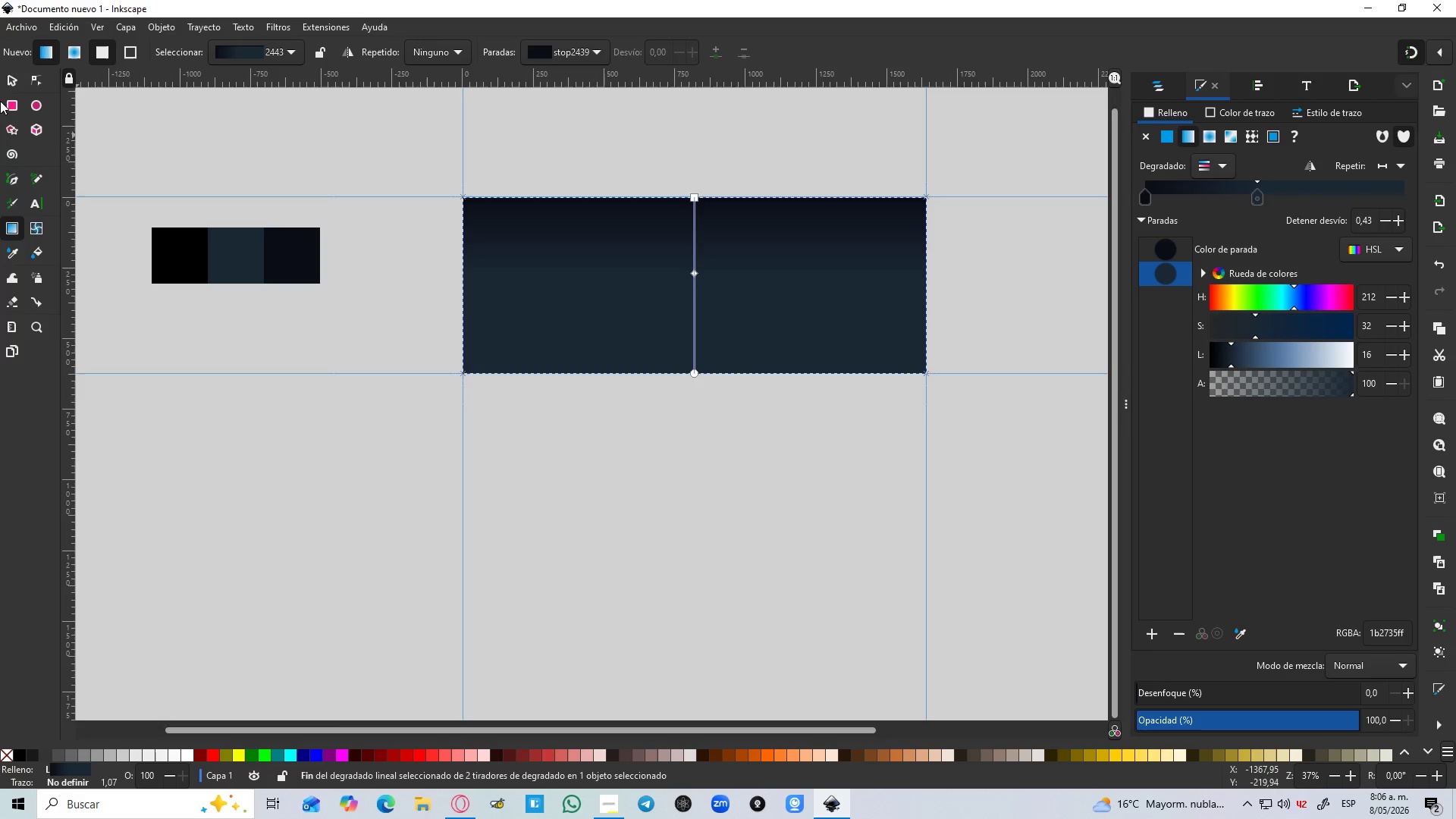 
left_click([4, 79])
 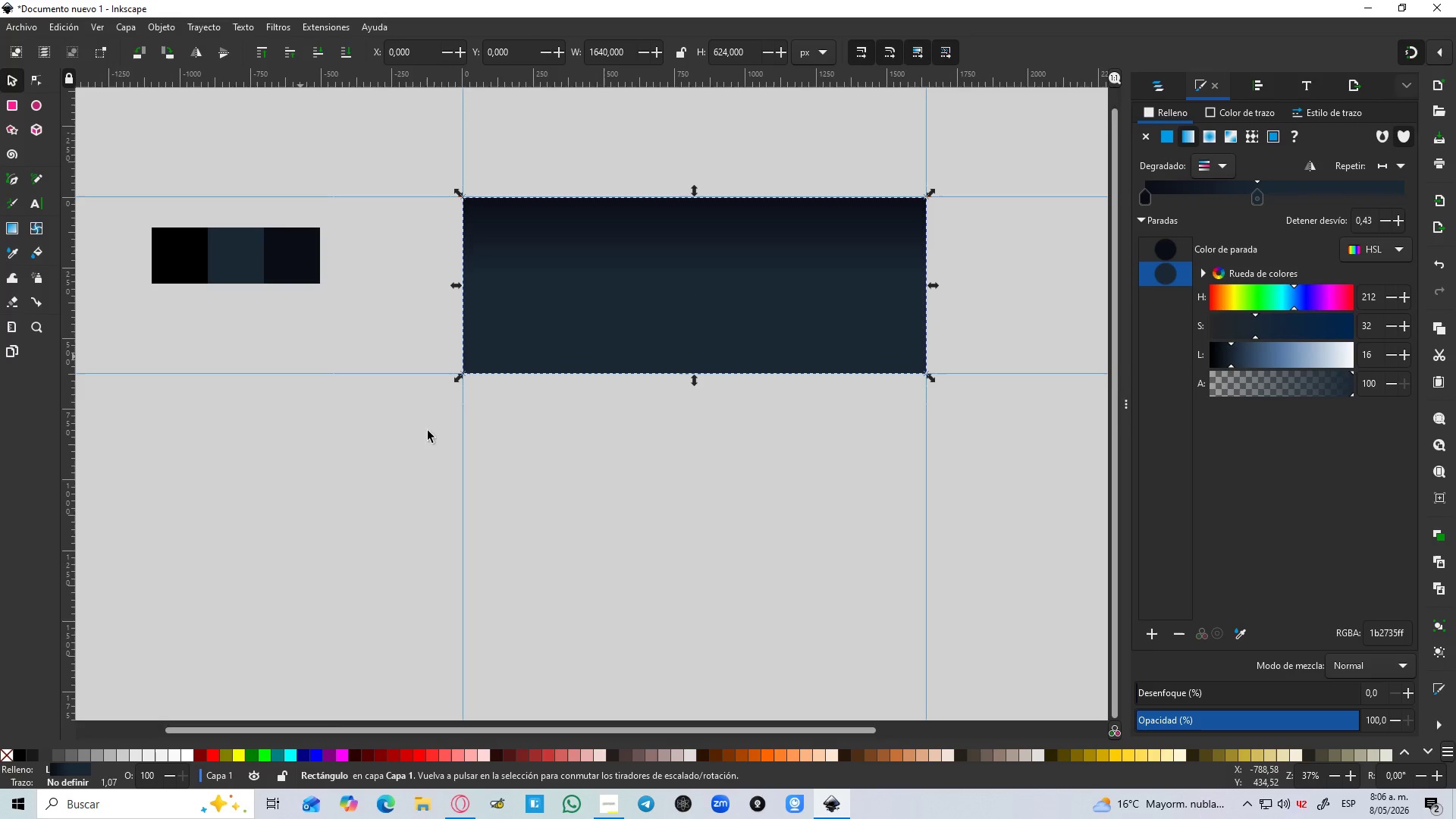 
left_click([607, 522])
 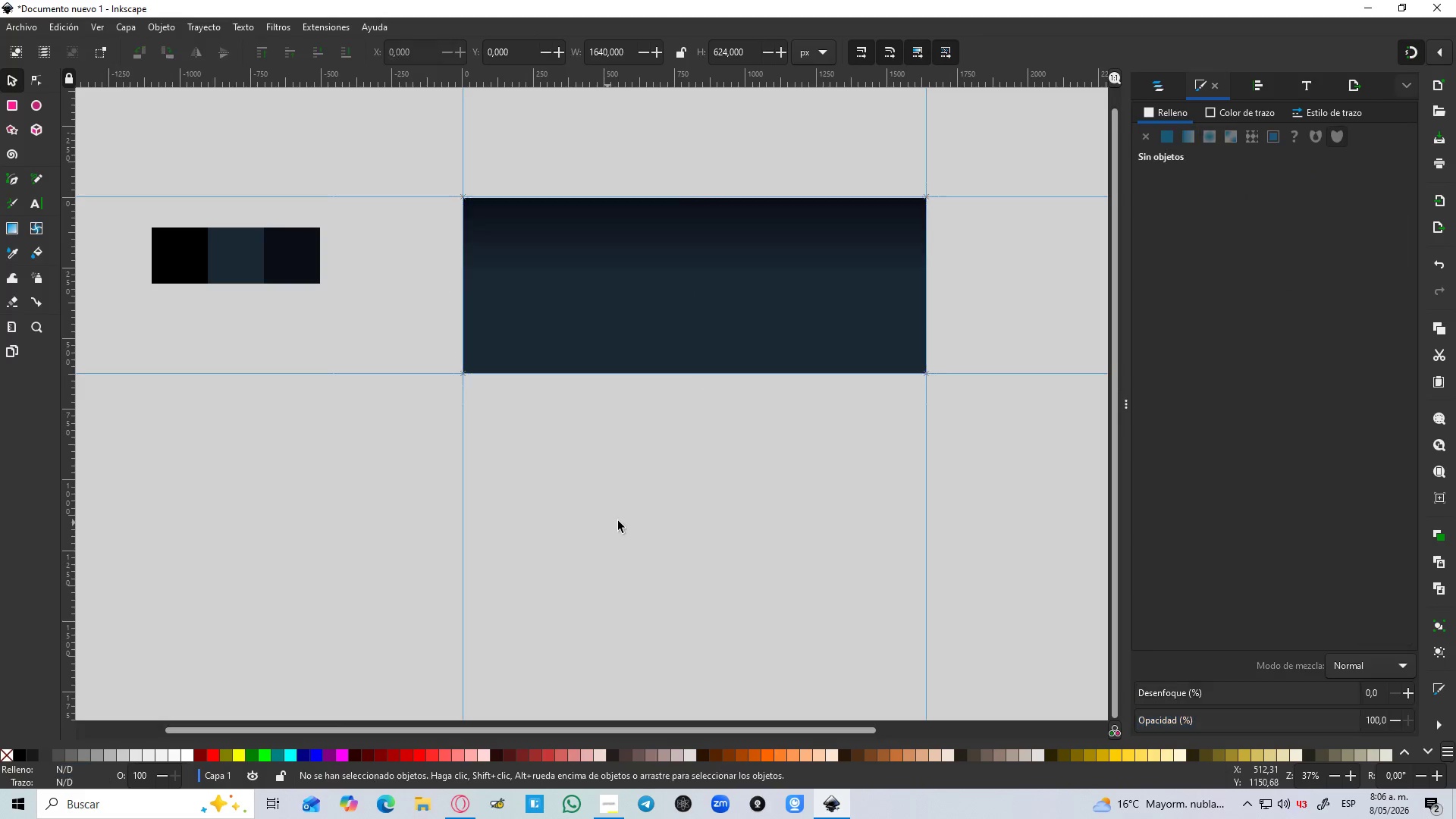 
hold_key(key=ControlLeft, duration=0.55)
 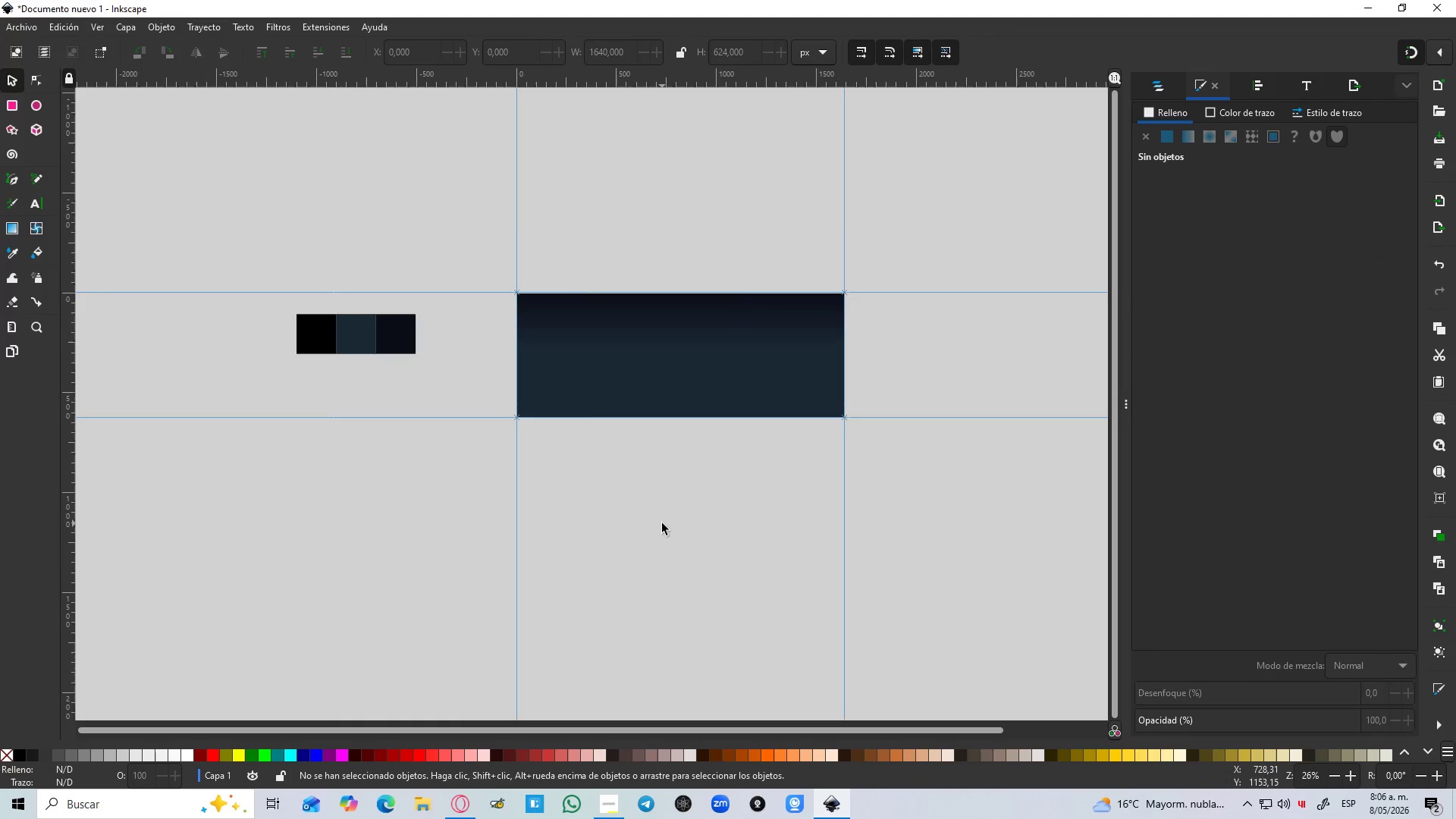 
hold_key(key=ControlLeft, duration=16.25)
 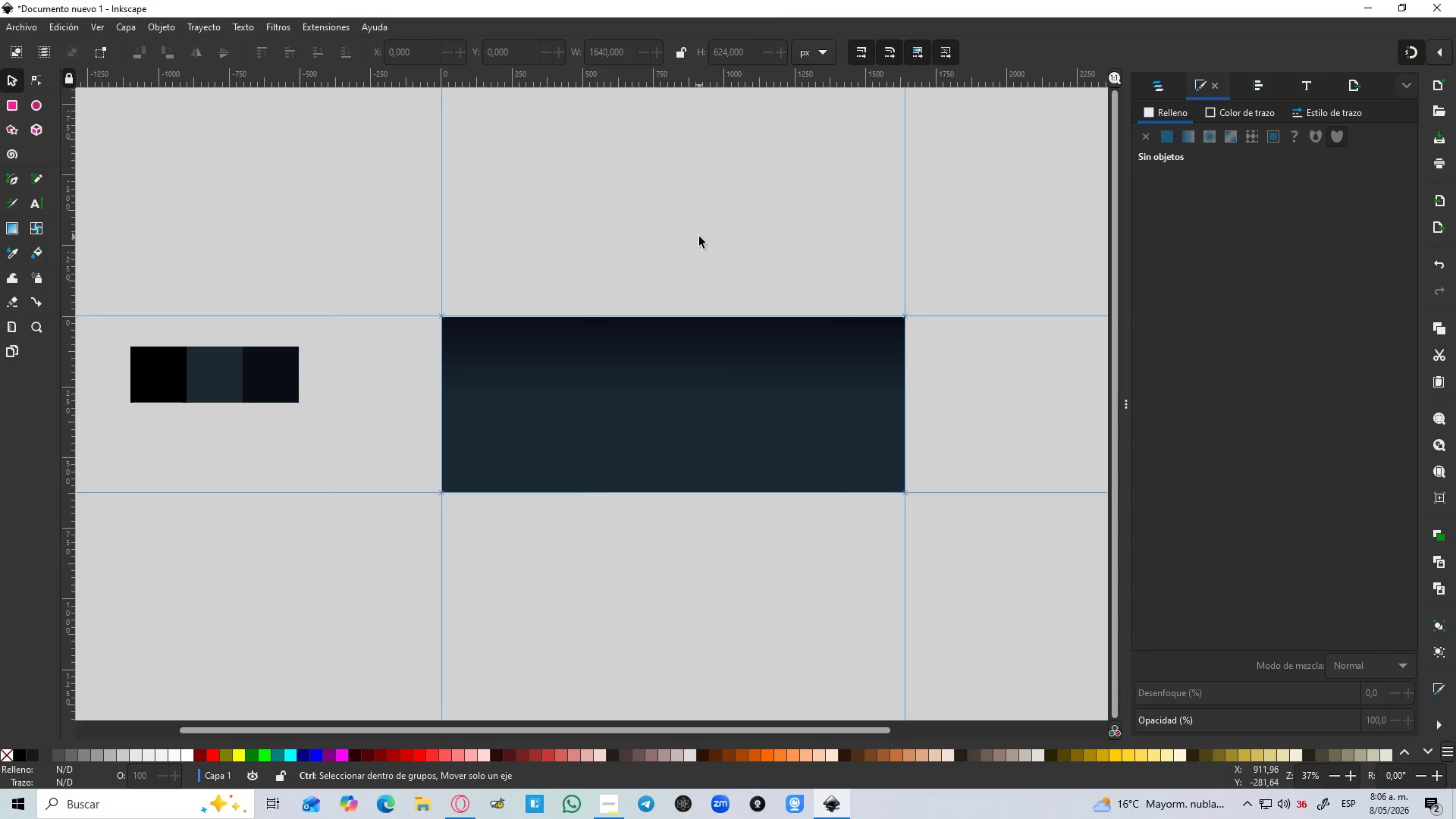 
scroll: coordinate [647, 522], scroll_direction: down, amount: 1.0
 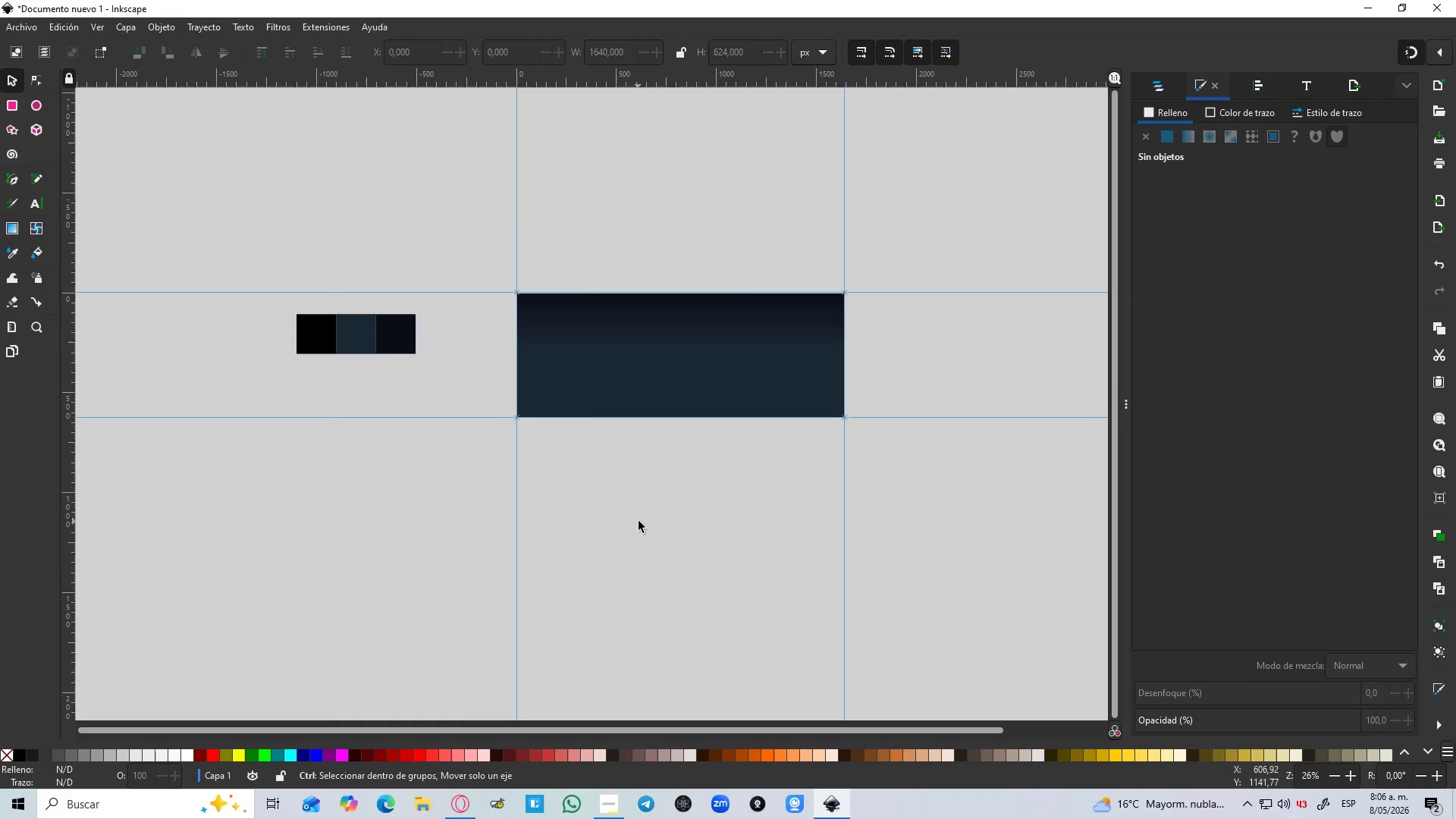 
hold_key(key=ControlLeft, duration=1.51)
scroll: coordinate [699, 236], scroll_direction: up, amount: 1.0
 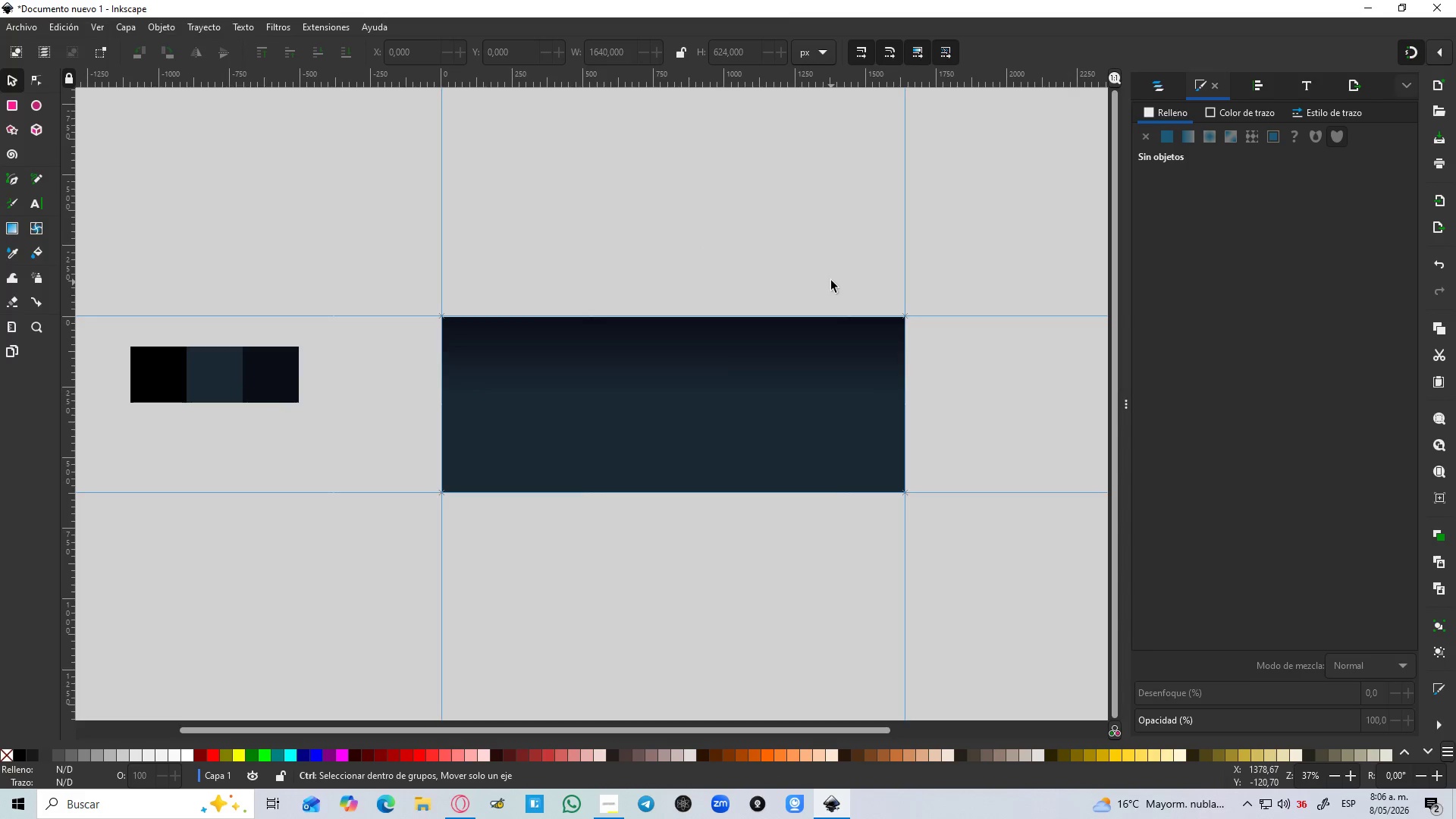 
key(Control+ControlLeft)
 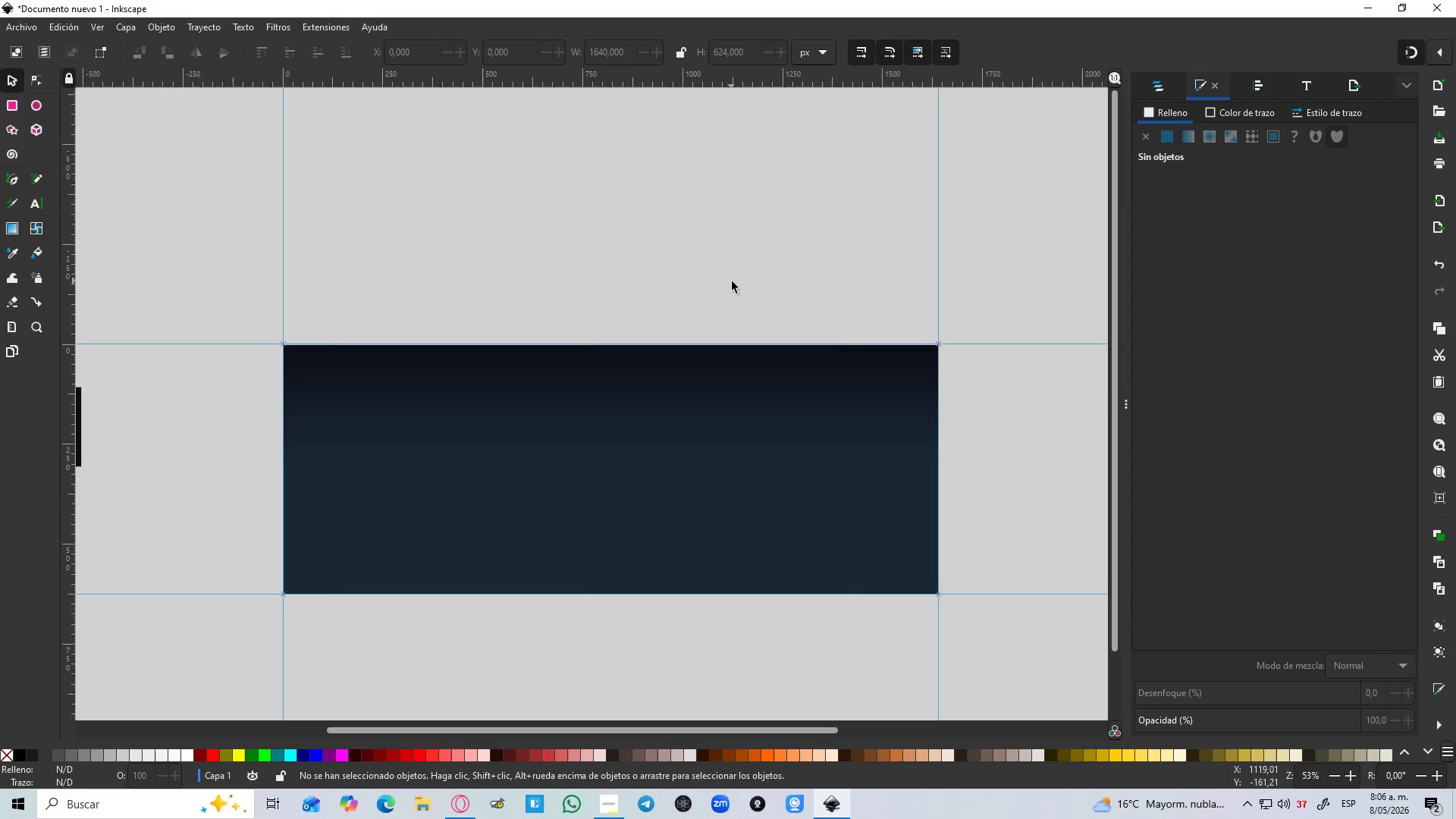 
scroll: coordinate [823, 248], scroll_direction: up, amount: 1.0
 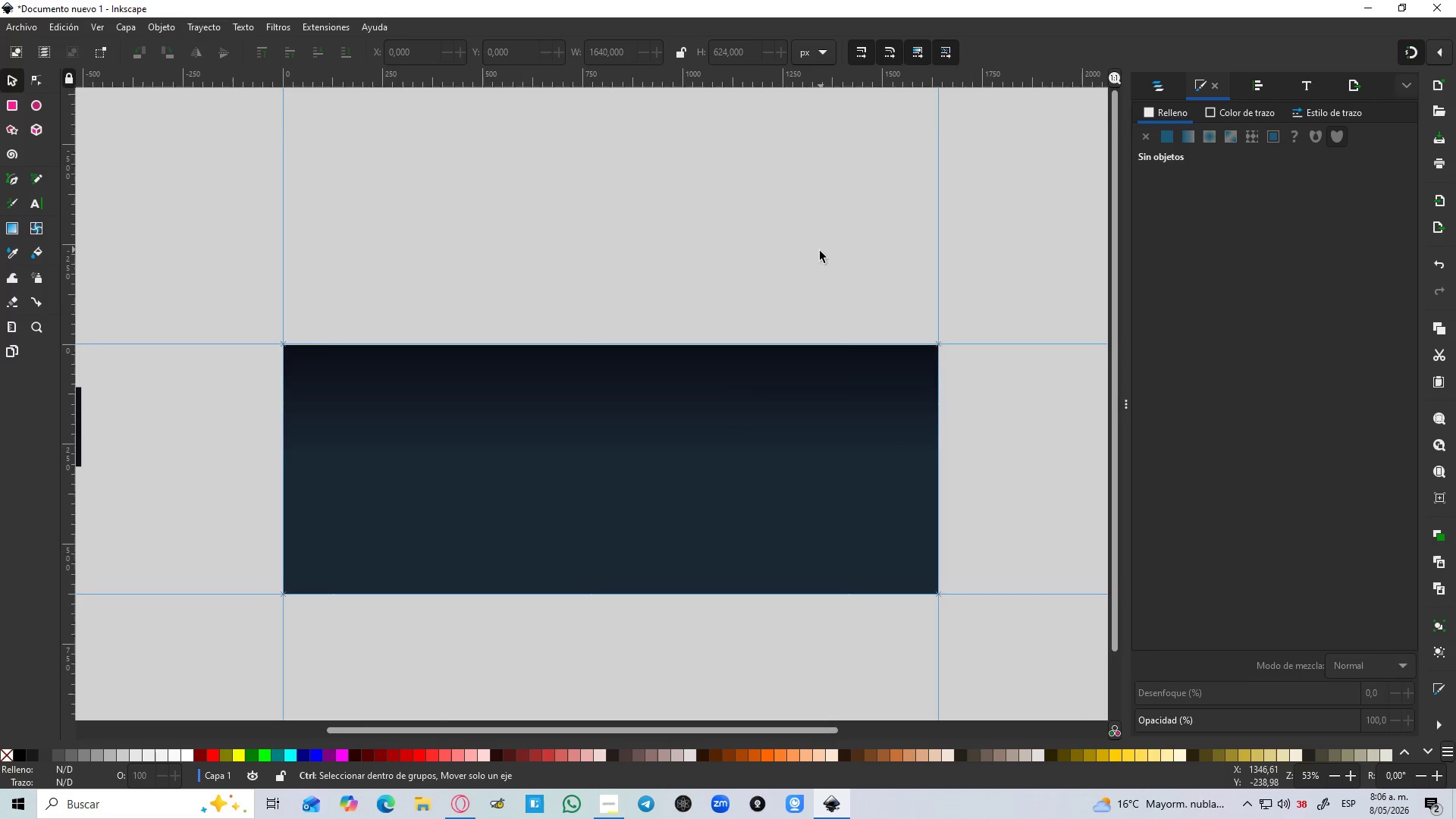 
left_click([733, 282])
 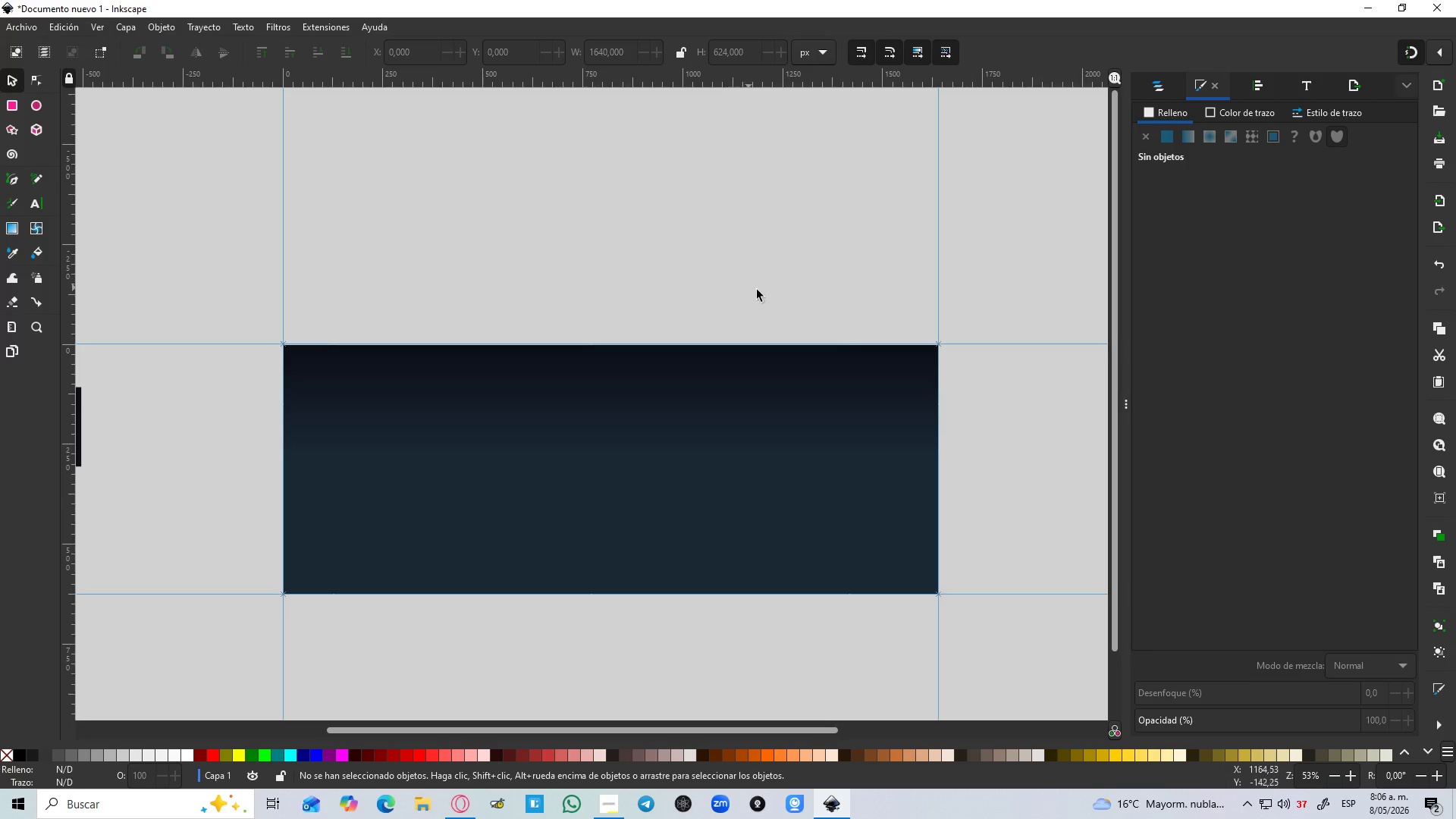 
hold_key(key=Space, duration=0.34)
 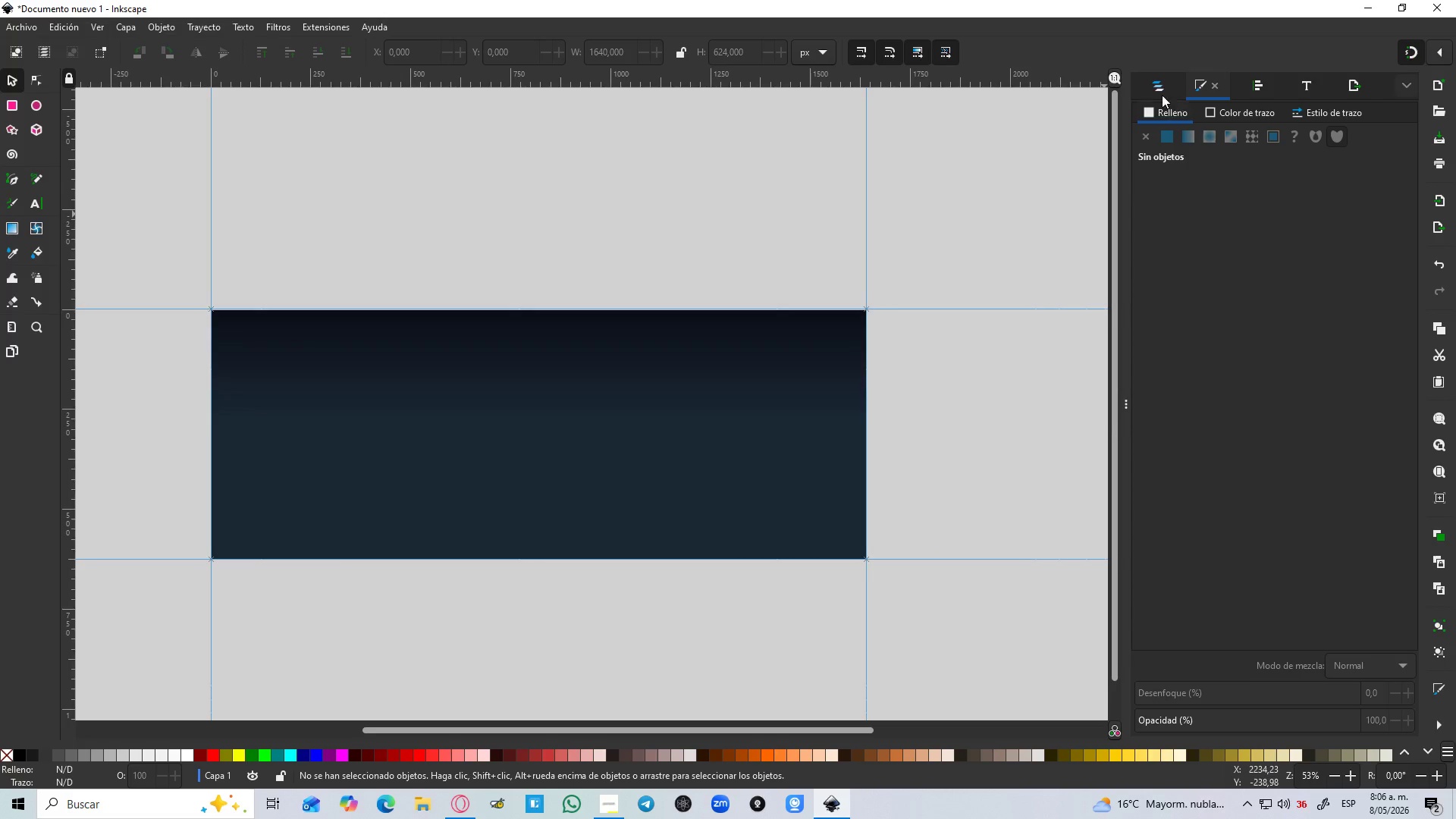 
left_click([1148, 85])
 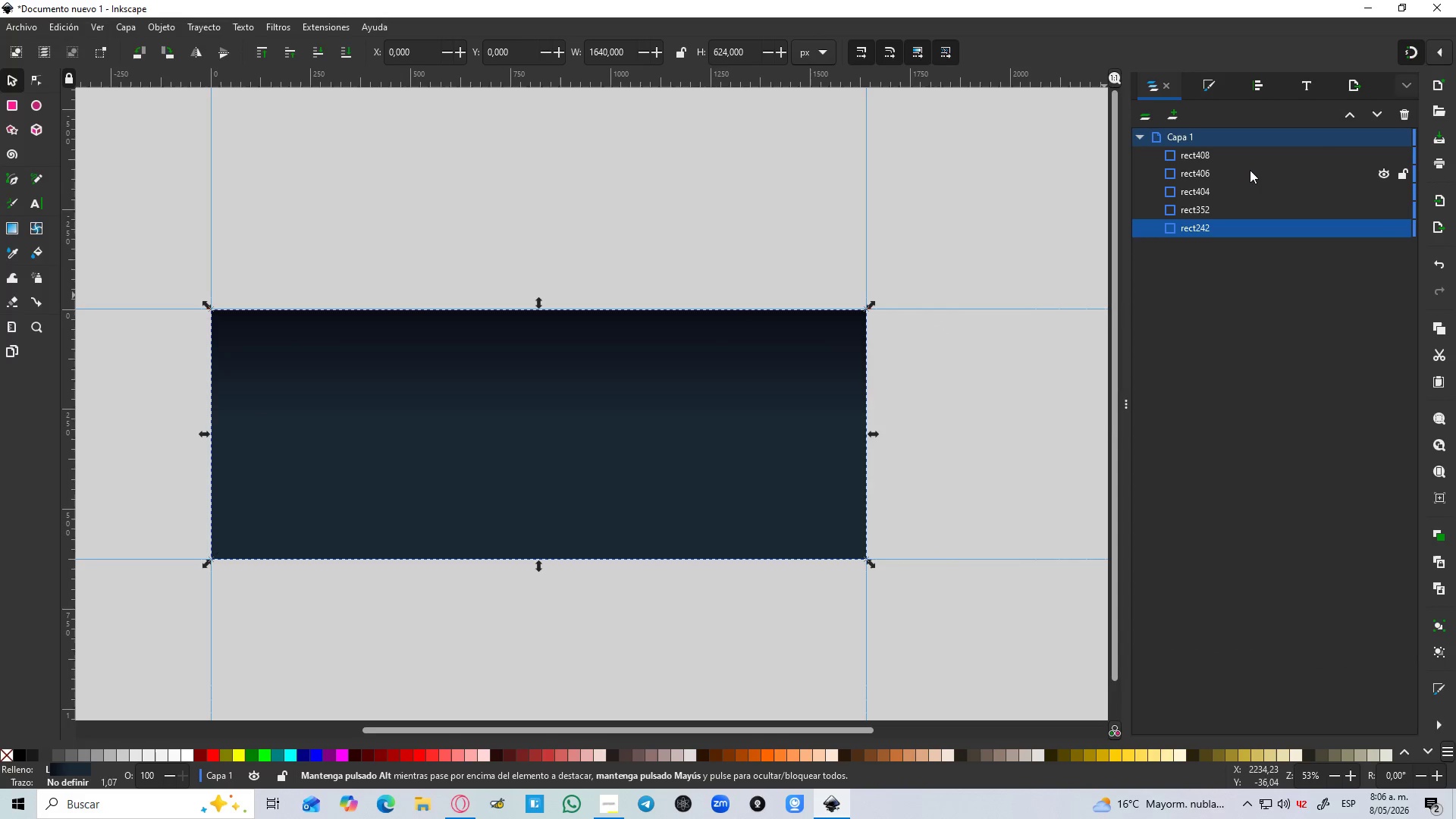 
double_click([1190, 228])
 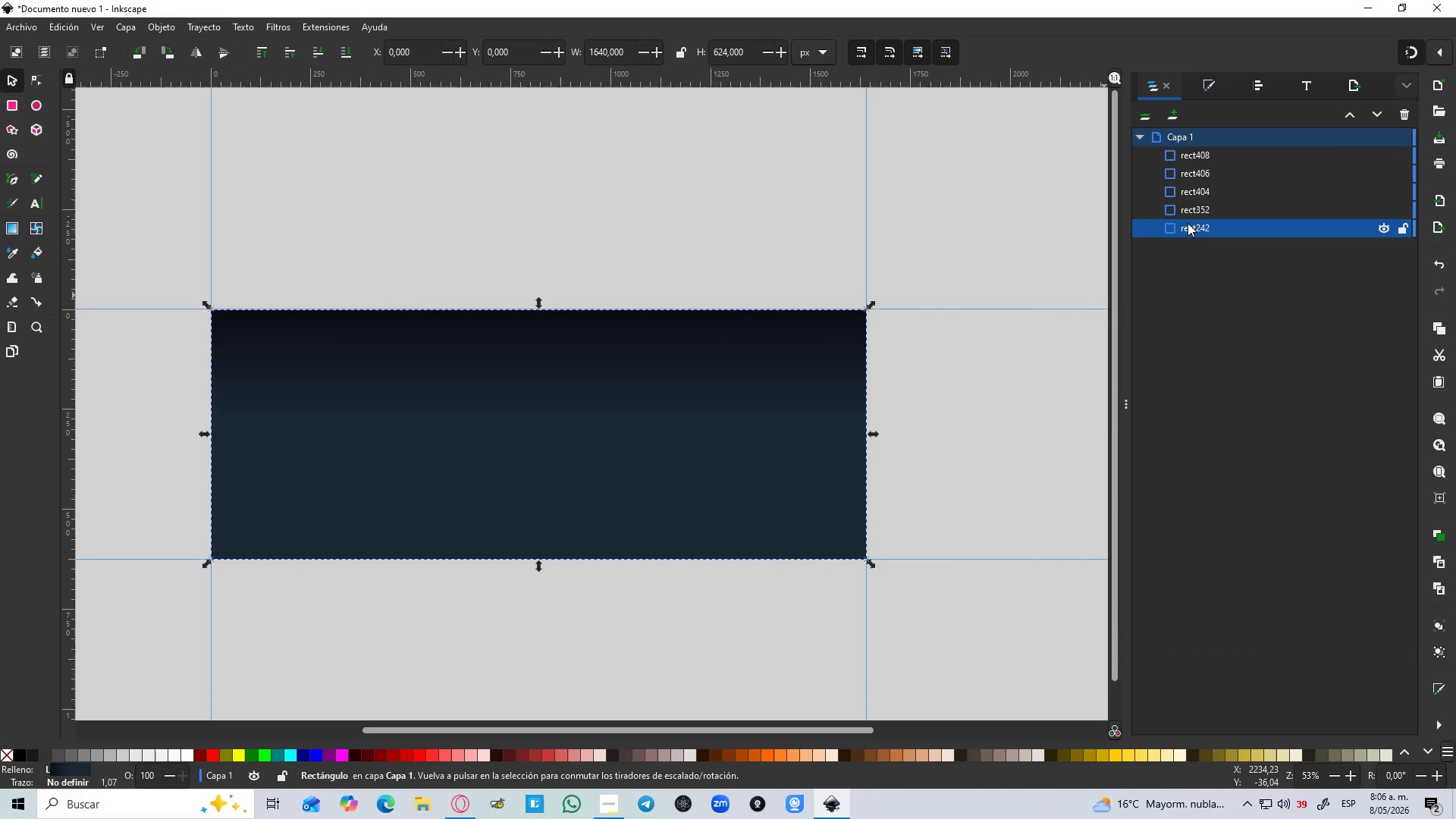 
double_click([1188, 223])
 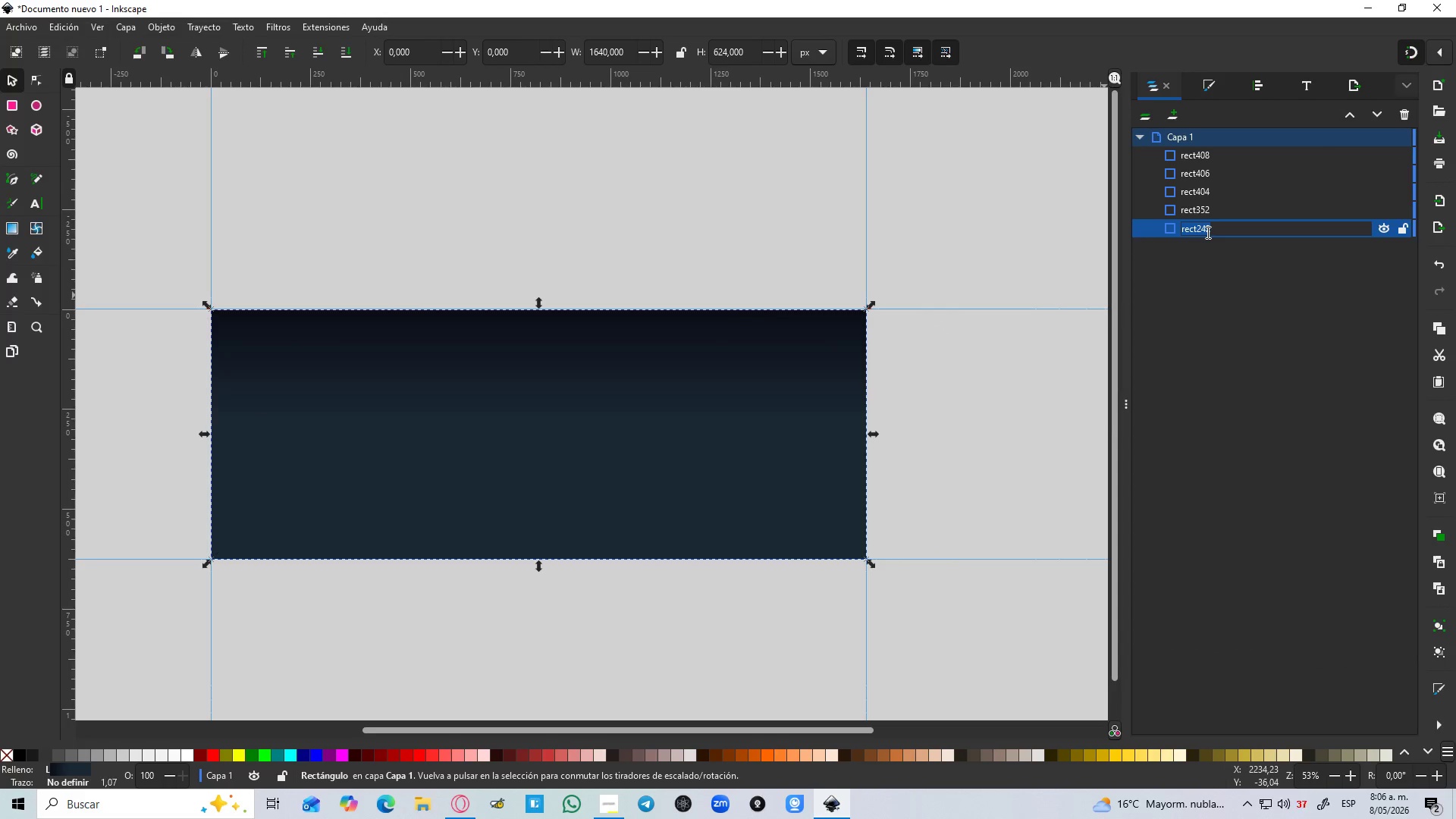 
type(backgropund)
 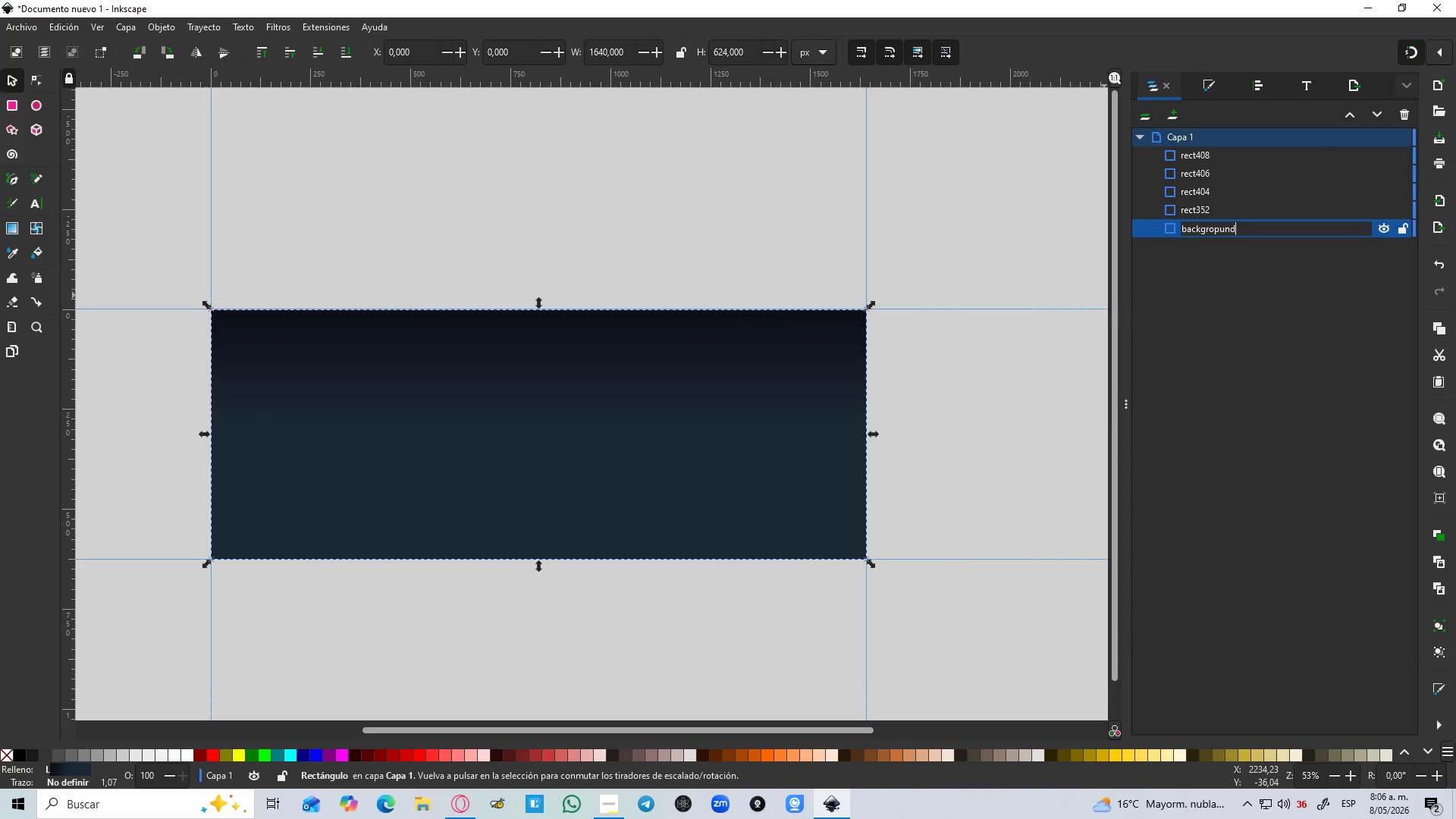 
key(Enter)
 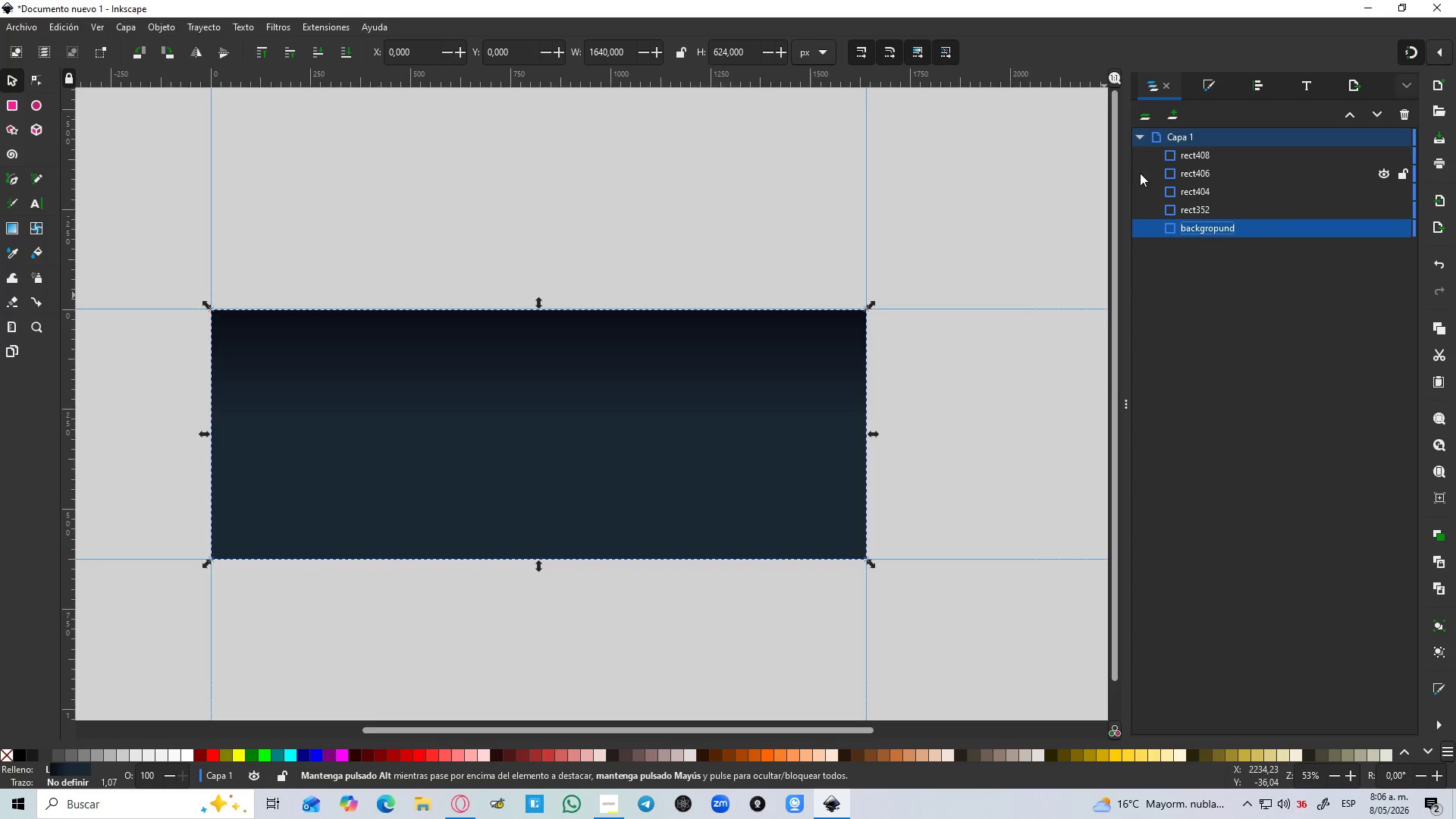 
left_click([756, 193])
 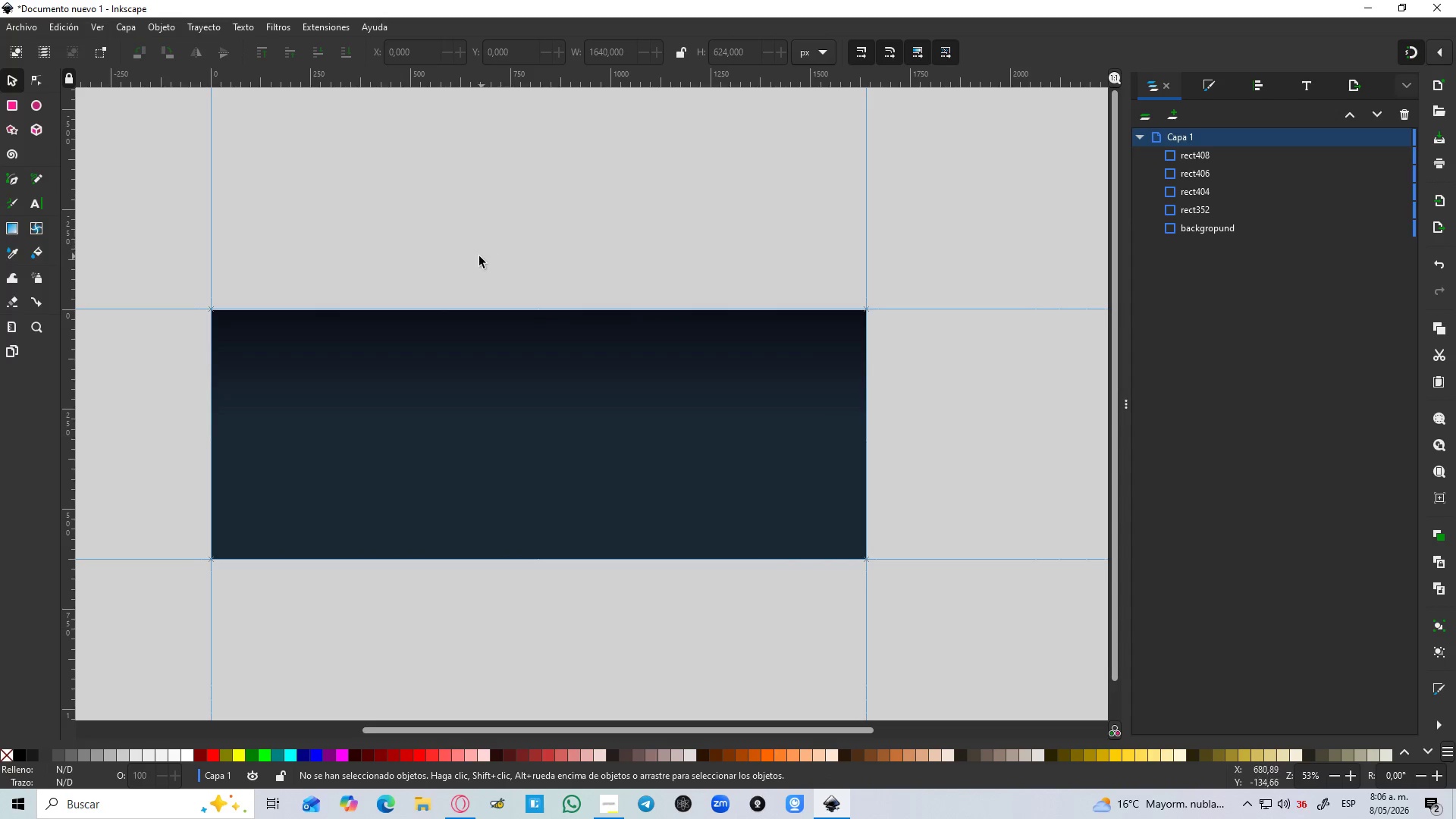 
hold_key(key=ControlLeft, duration=0.92)
 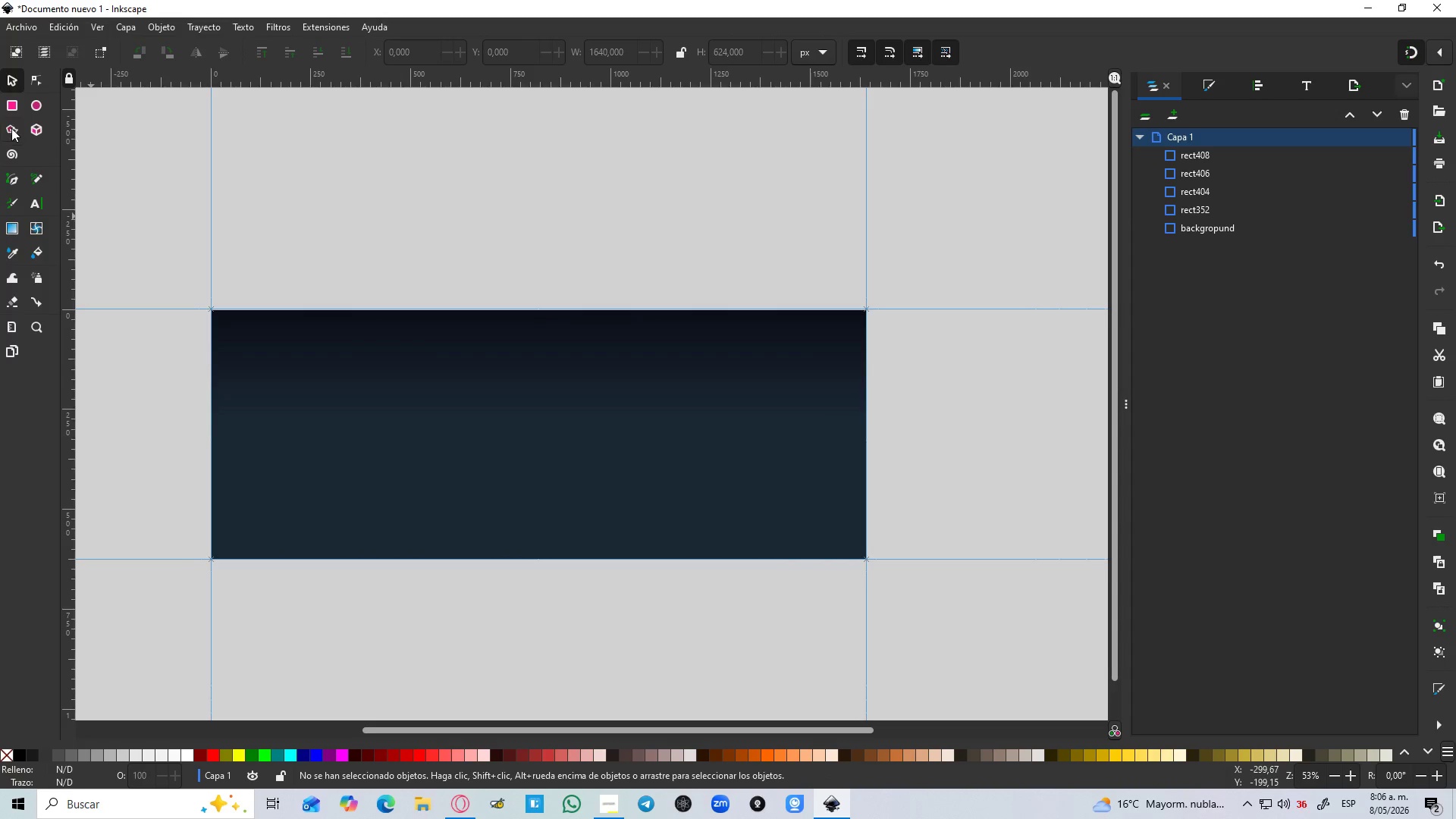 
hold_key(key=ControlLeft, duration=4.8)
left_click([11, 128])
 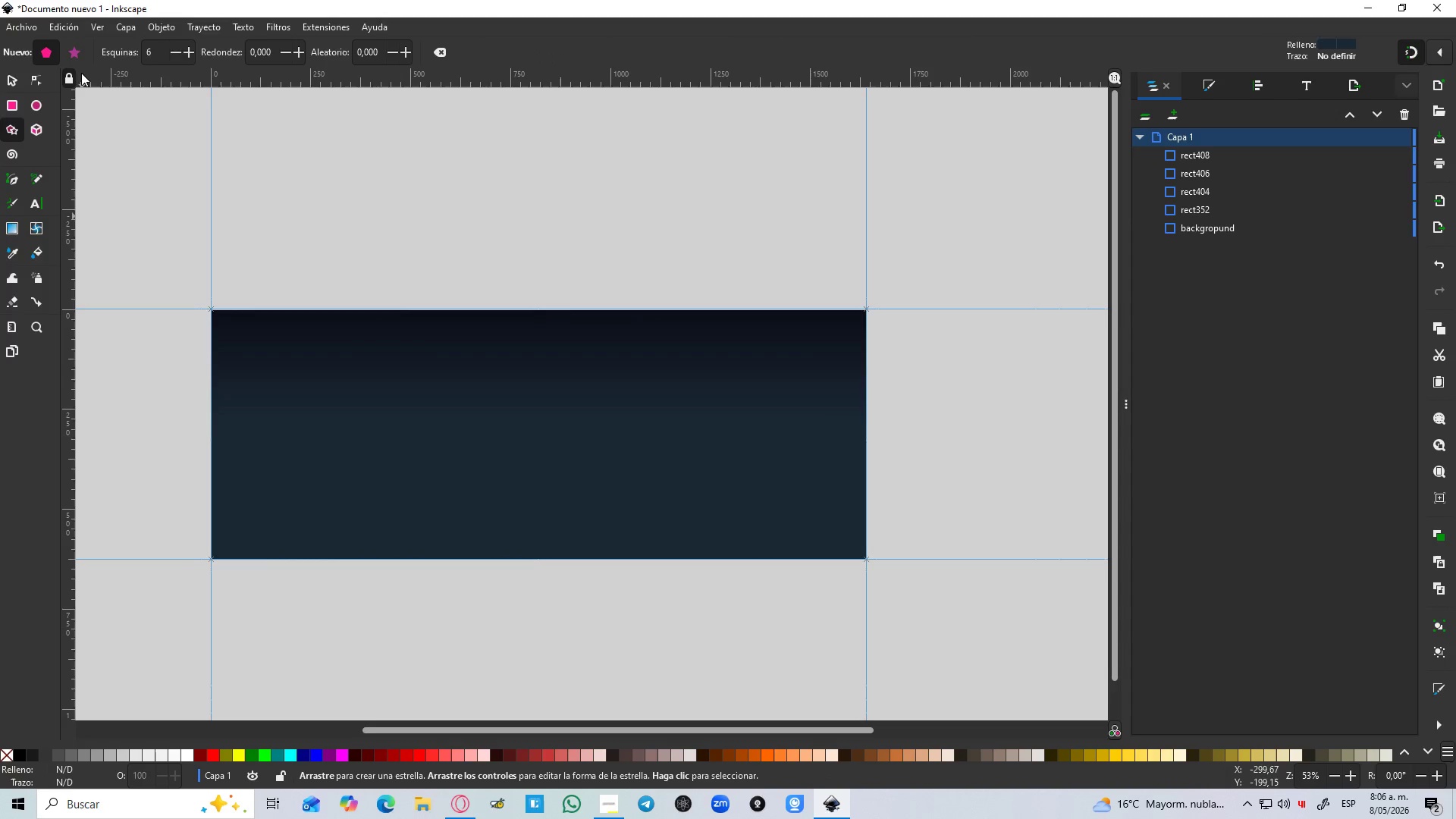 
left_click([71, 52])
 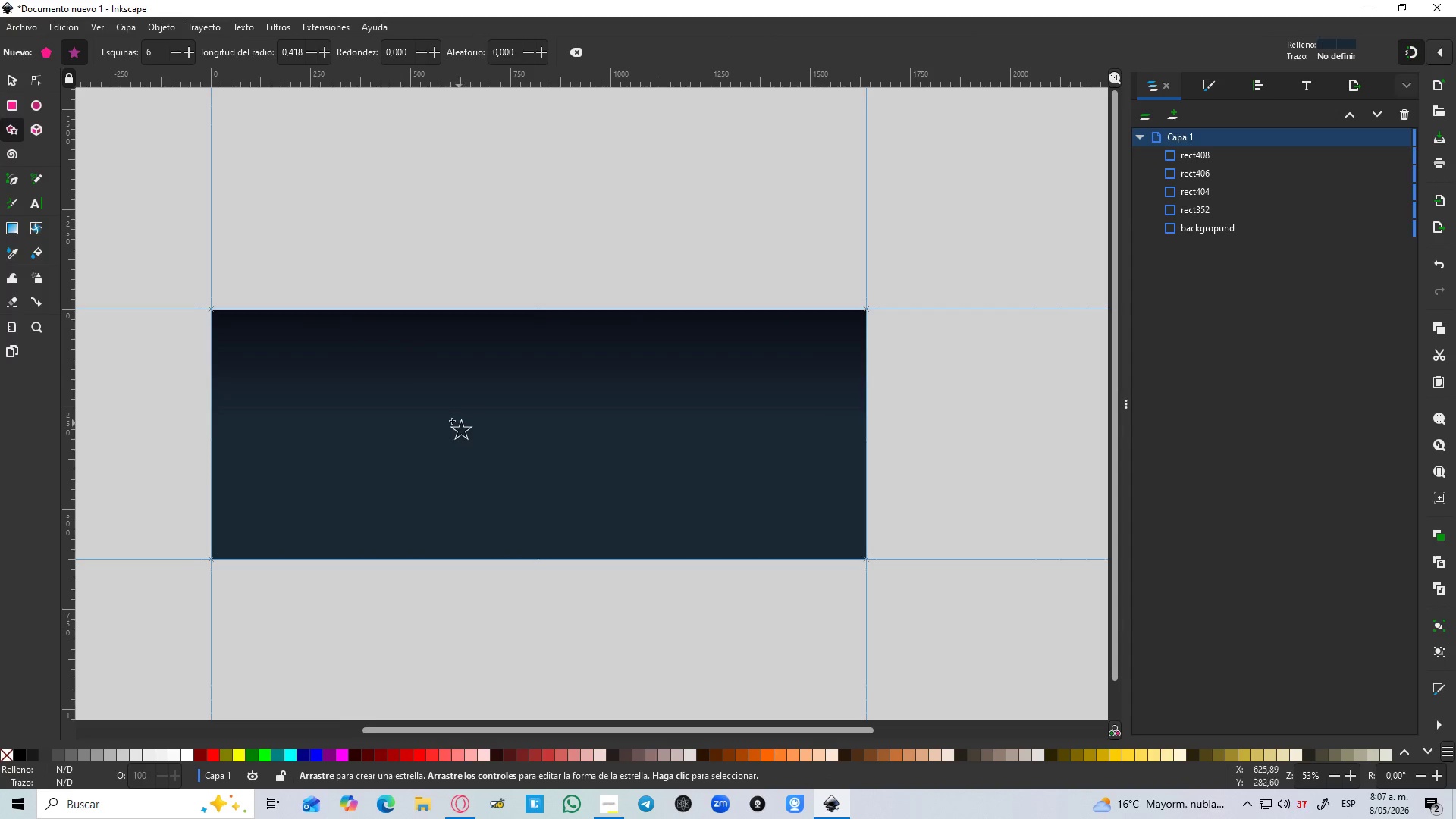 
left_click_drag(start_coordinate=[393, 372], to_coordinate=[403, 388])
 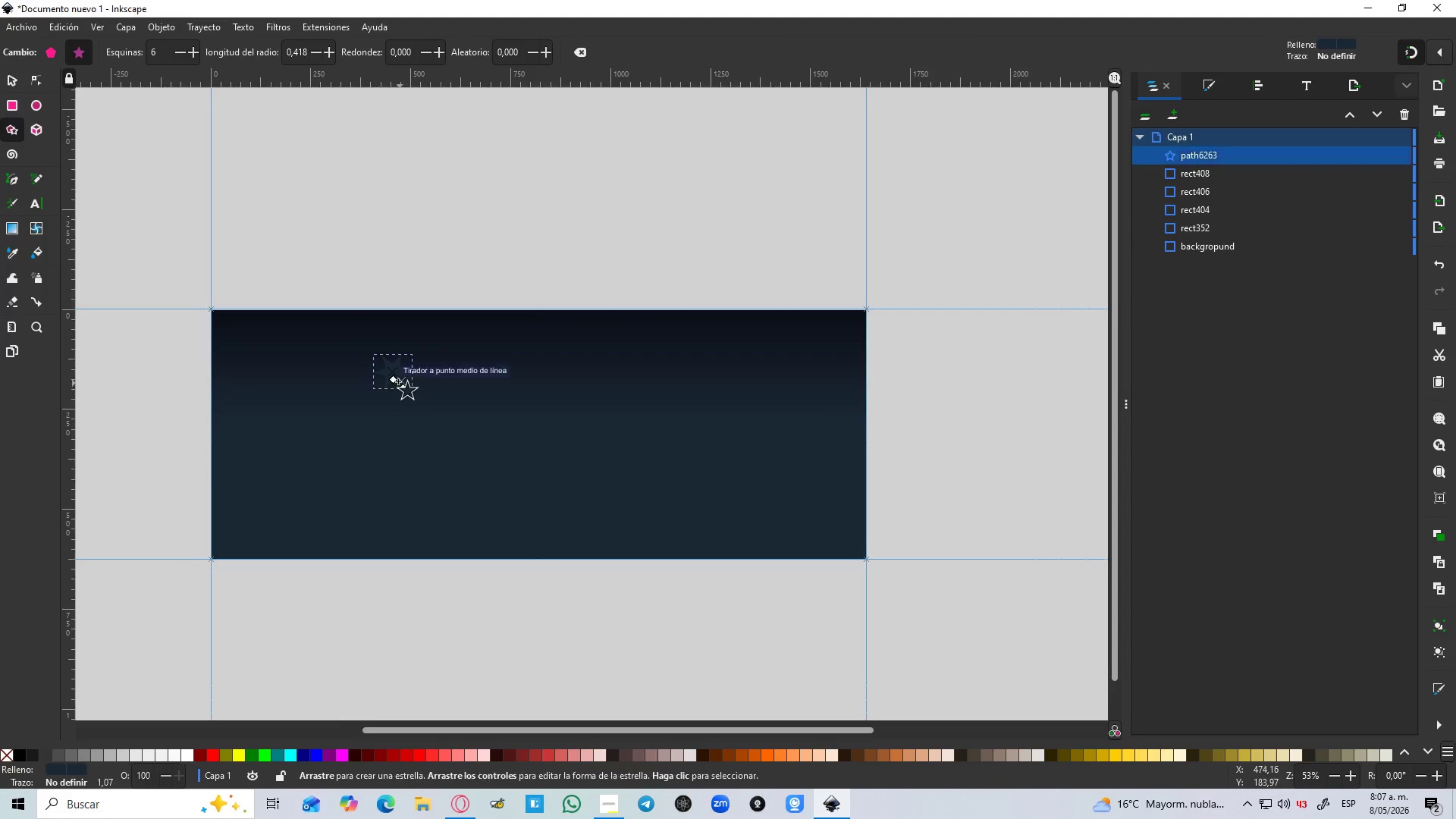 
hold_key(key=ControlLeft, duration=1.47)
scroll: coordinate [395, 379], scroll_direction: down, amount: 2.0
 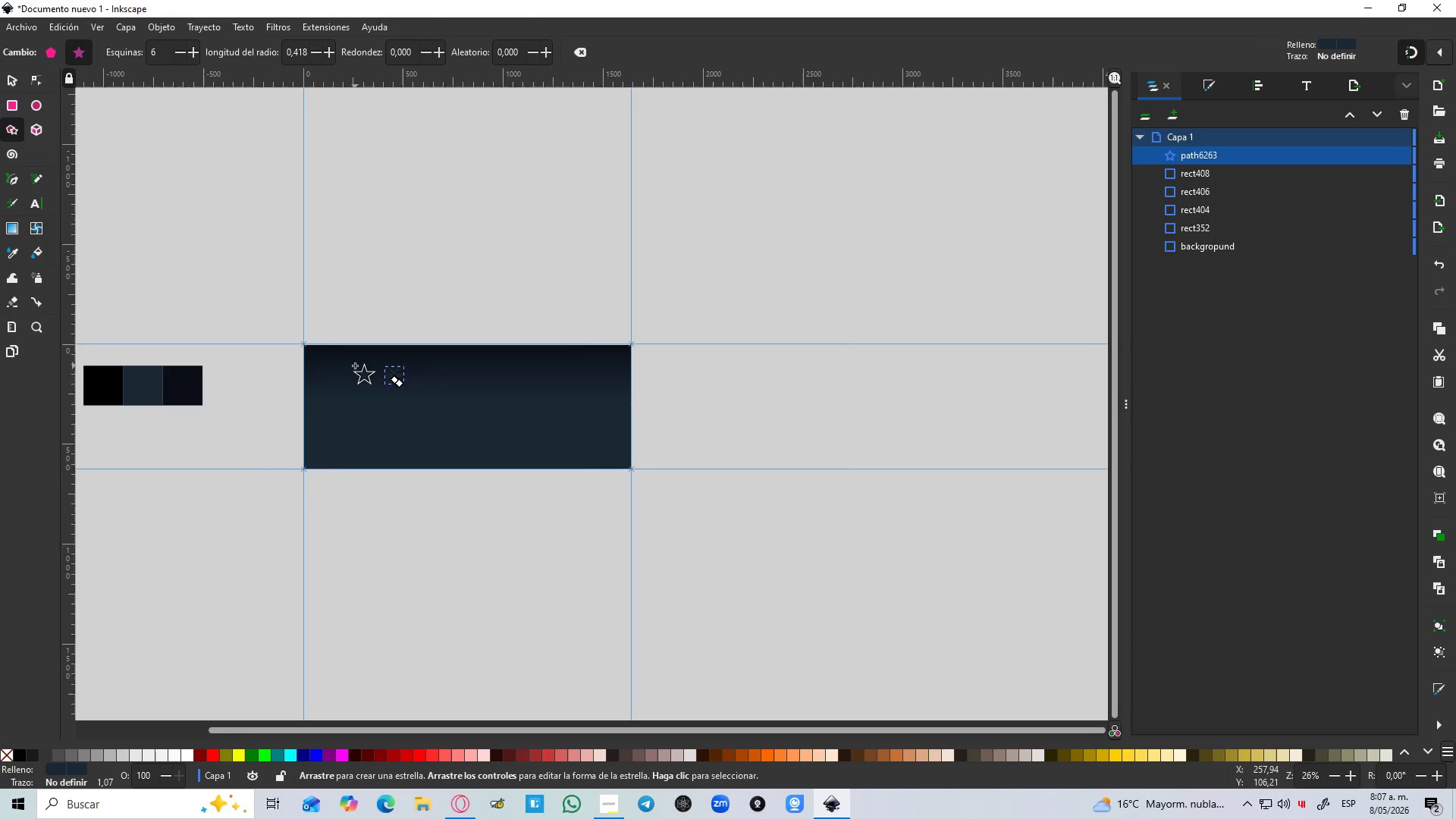 
scroll: coordinate [355, 366], scroll_direction: up, amount: 1.0